 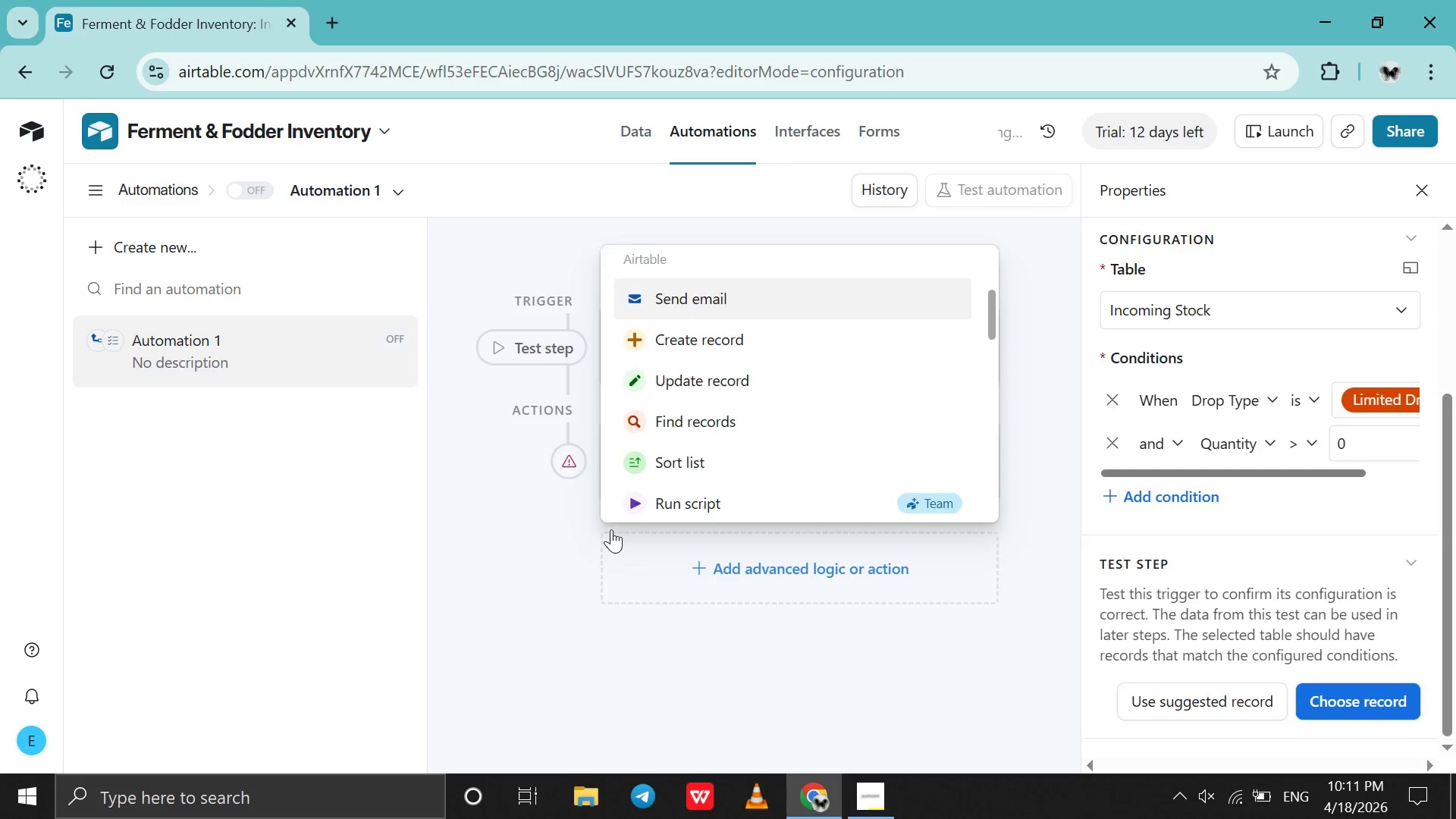 
scroll: coordinate [1166, 330], scroll_direction: up, amount: 4.0
 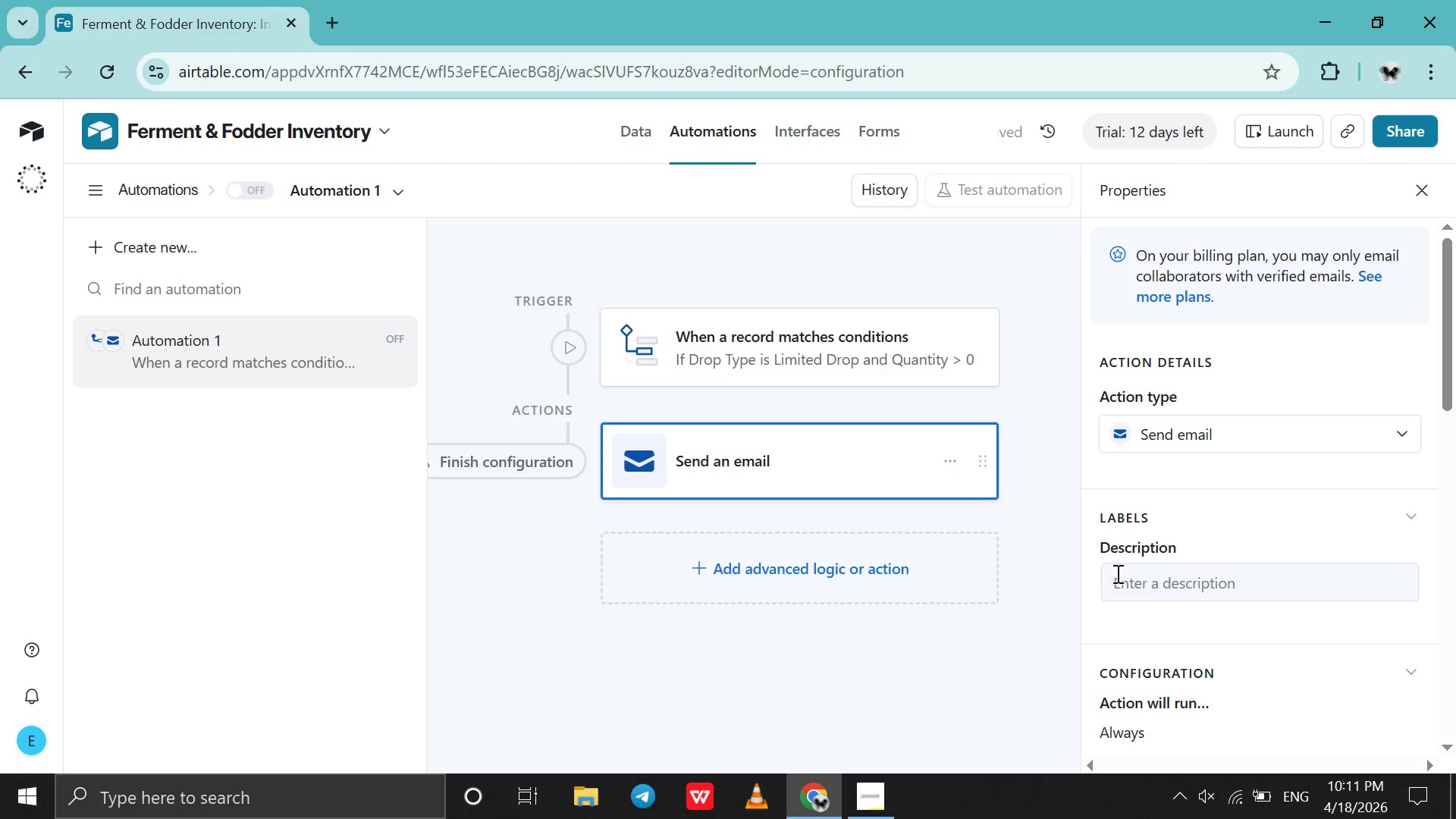 
left_click([1157, 598])
 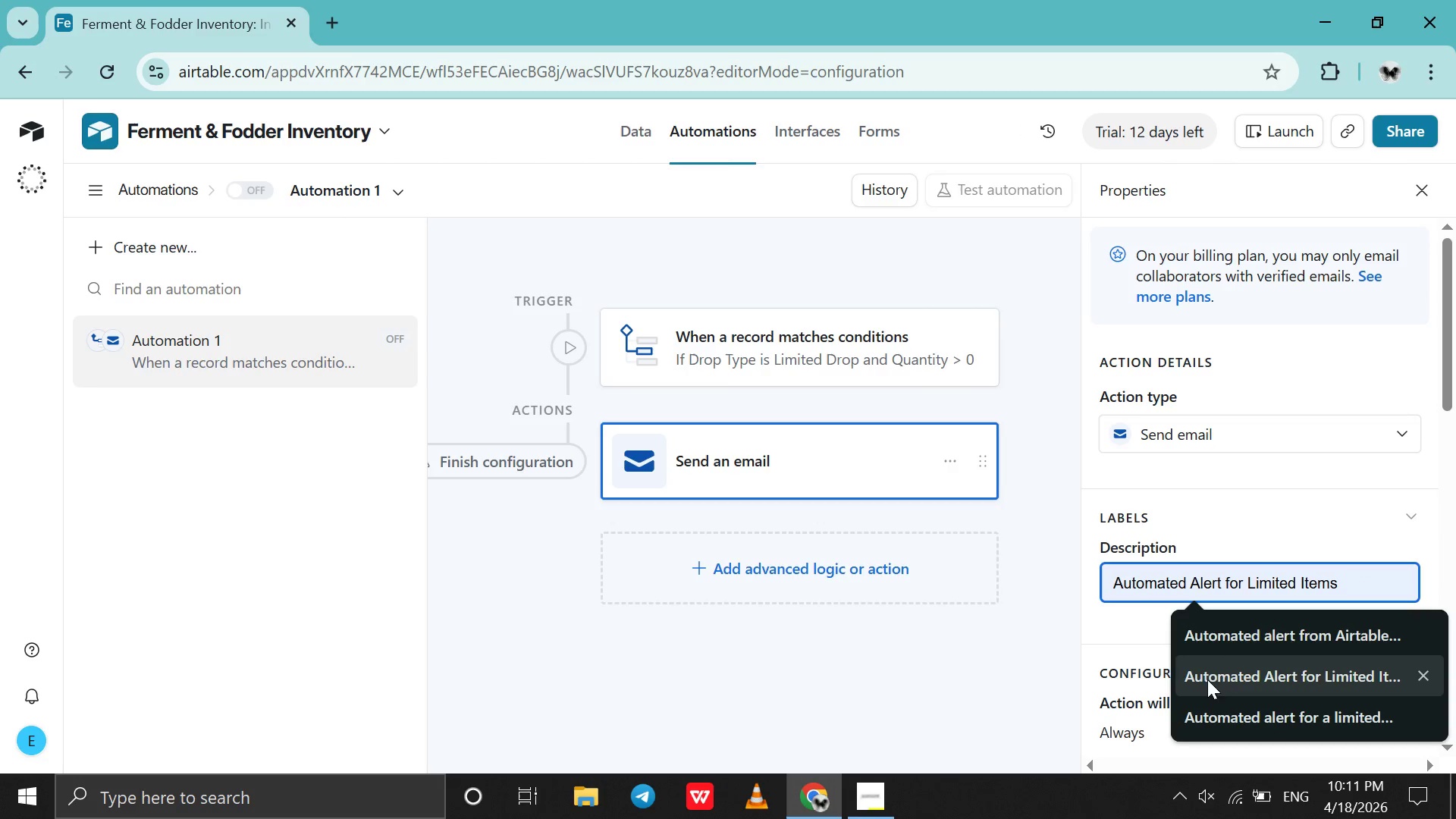 
left_click([1208, 668])
 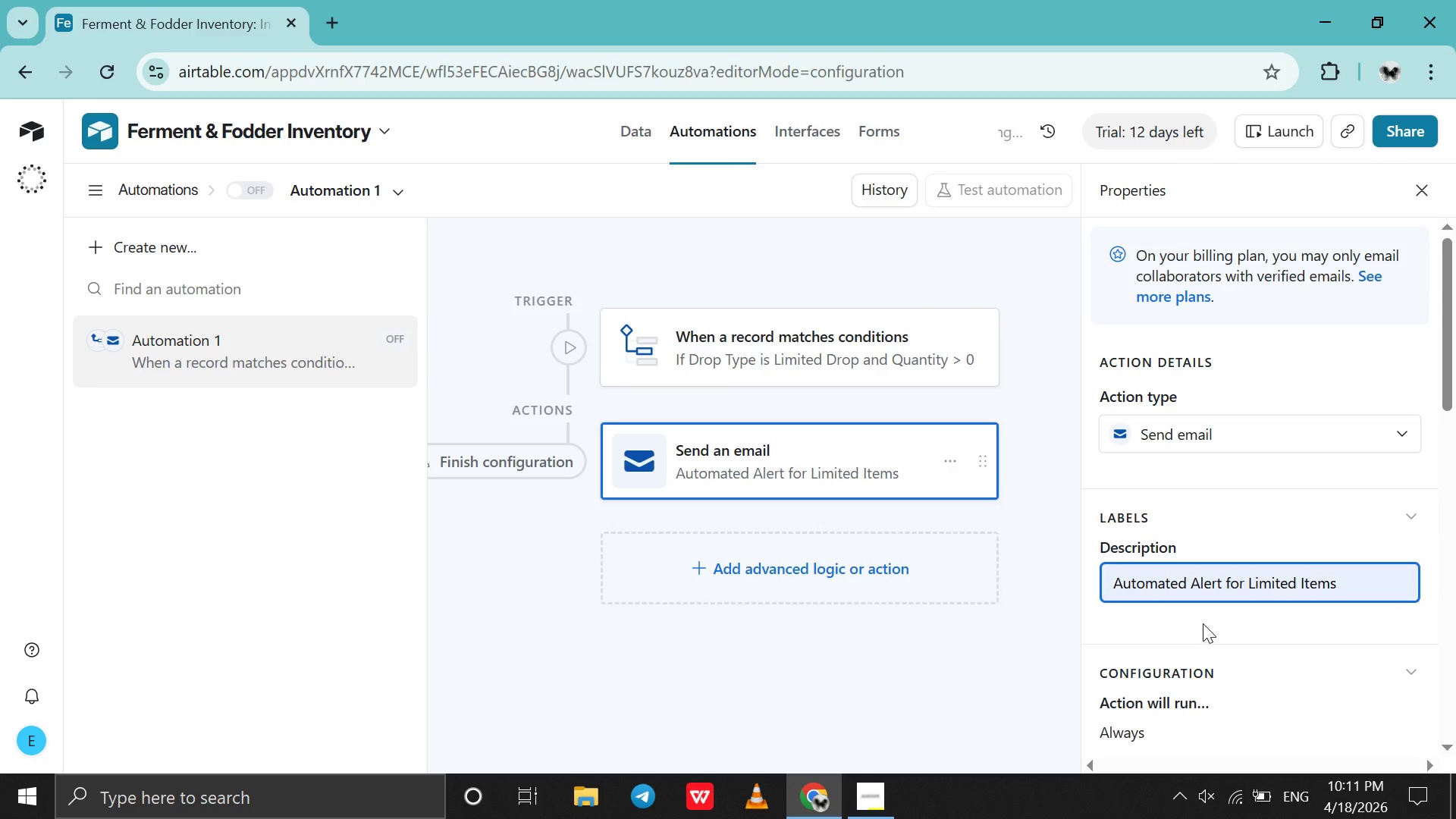 
left_click([1203, 623])
 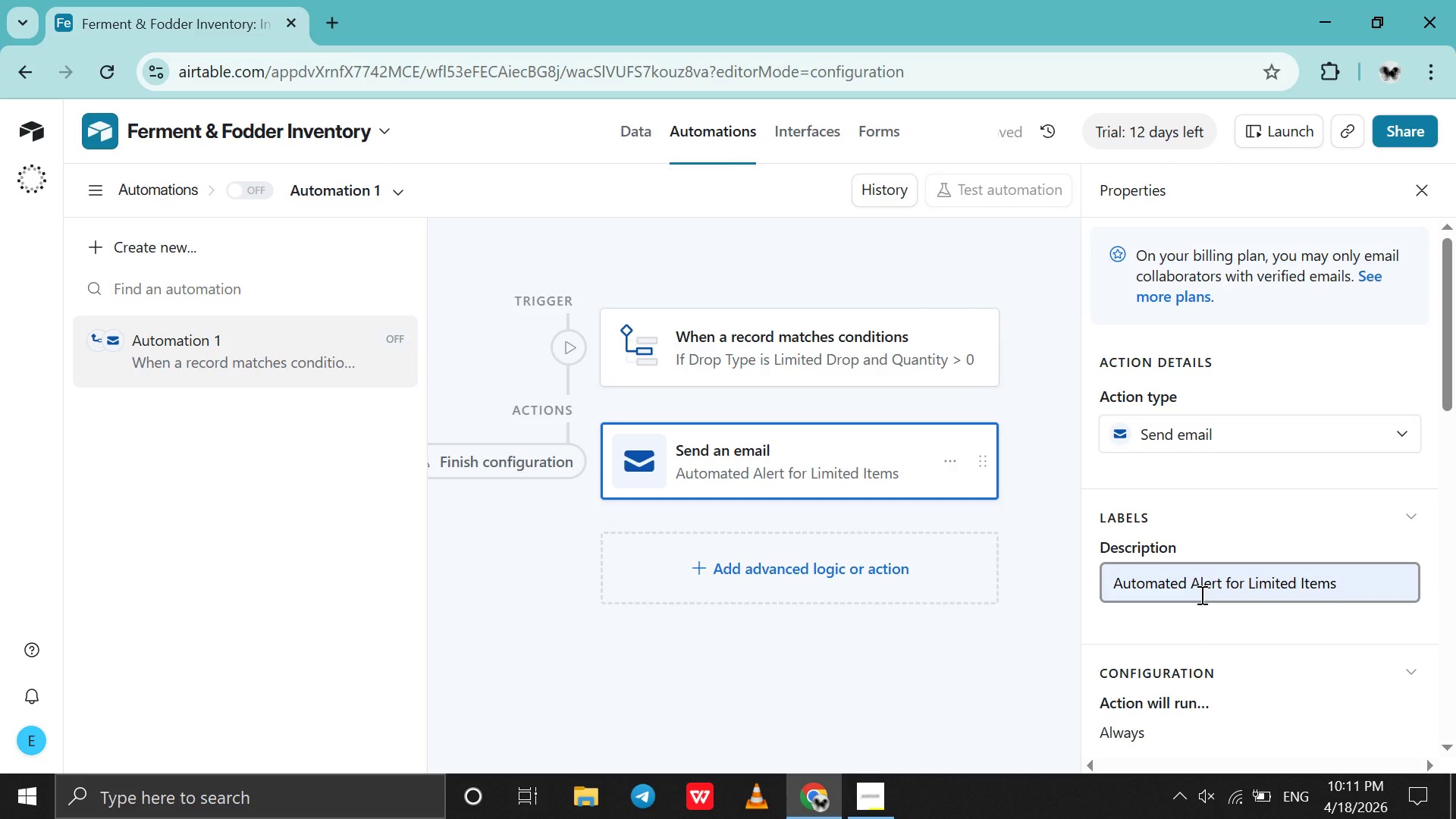 
scroll: coordinate [1200, 595], scroll_direction: down, amount: 1.0
 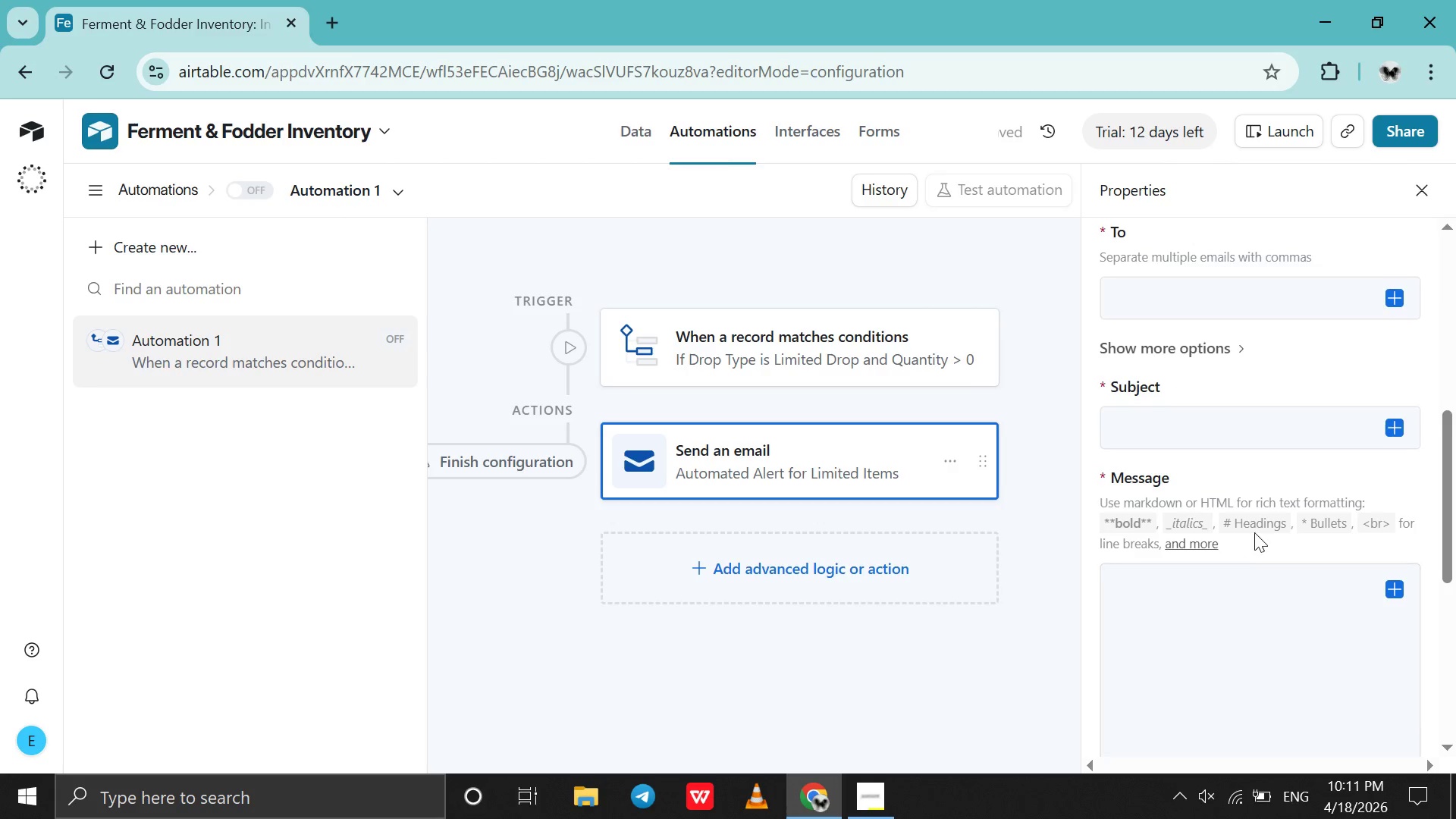 
scroll: coordinate [1254, 532], scroll_direction: up, amount: 3.0
 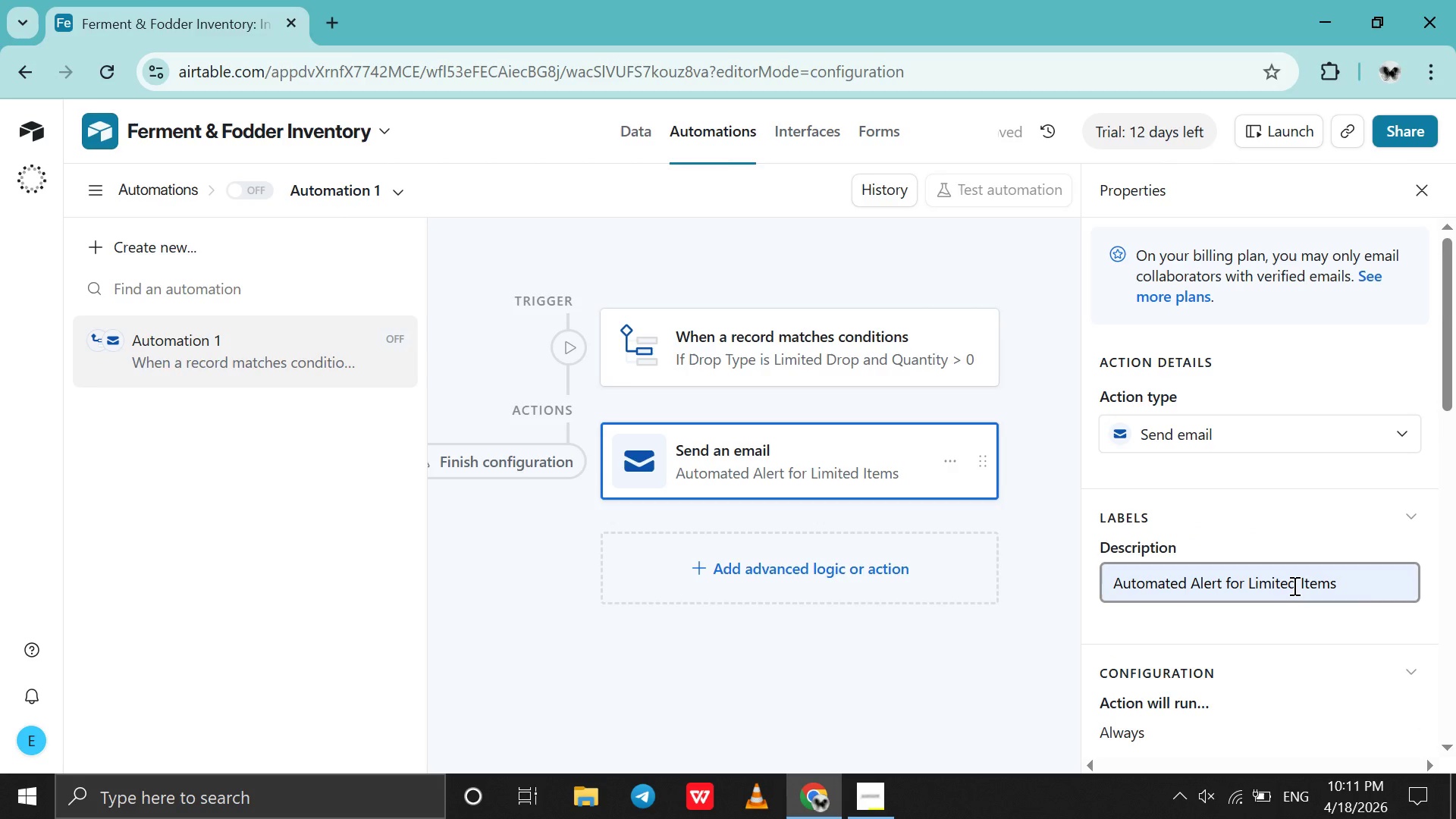 
left_click([1293, 585])
 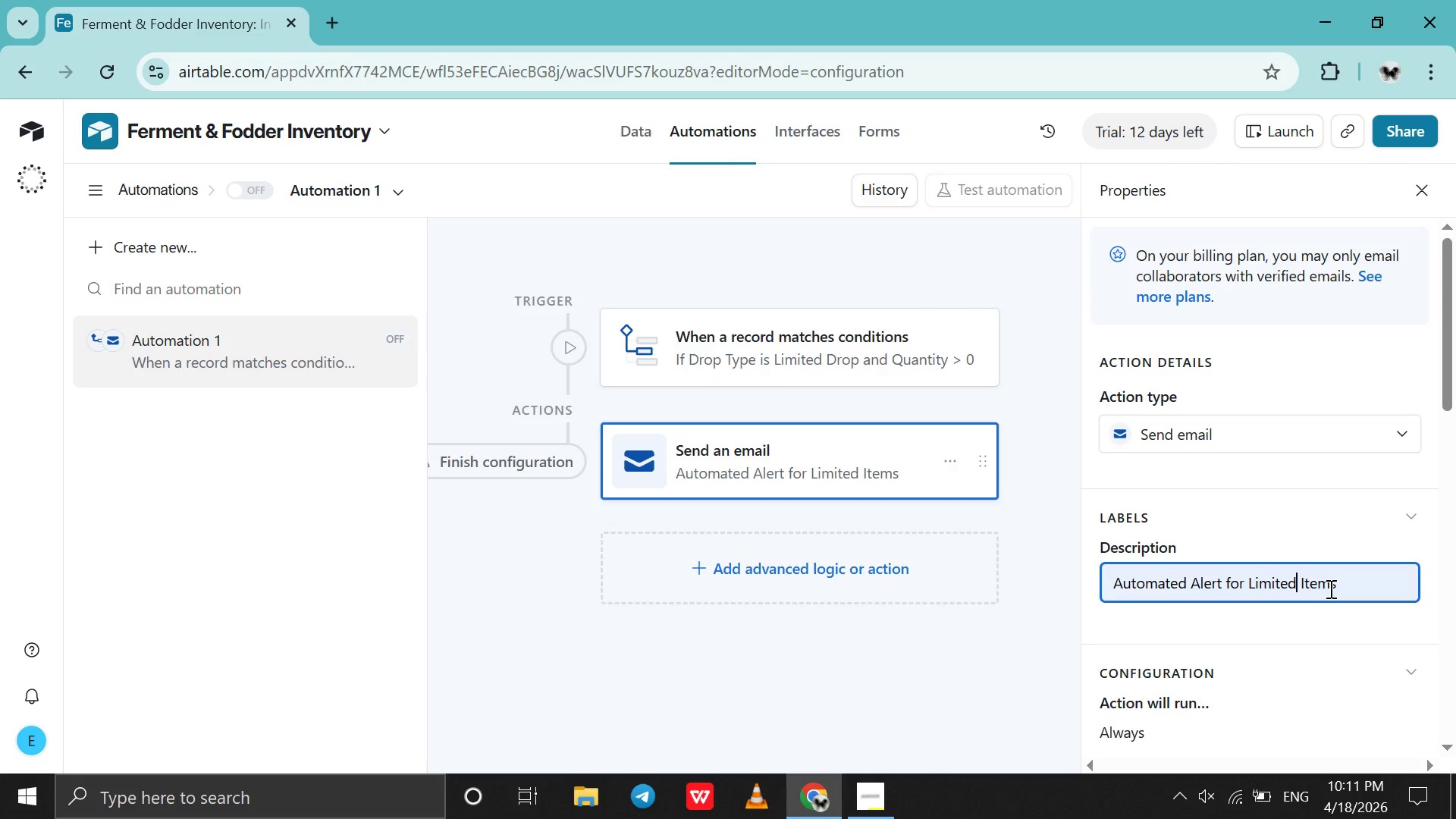 
type( droped)
 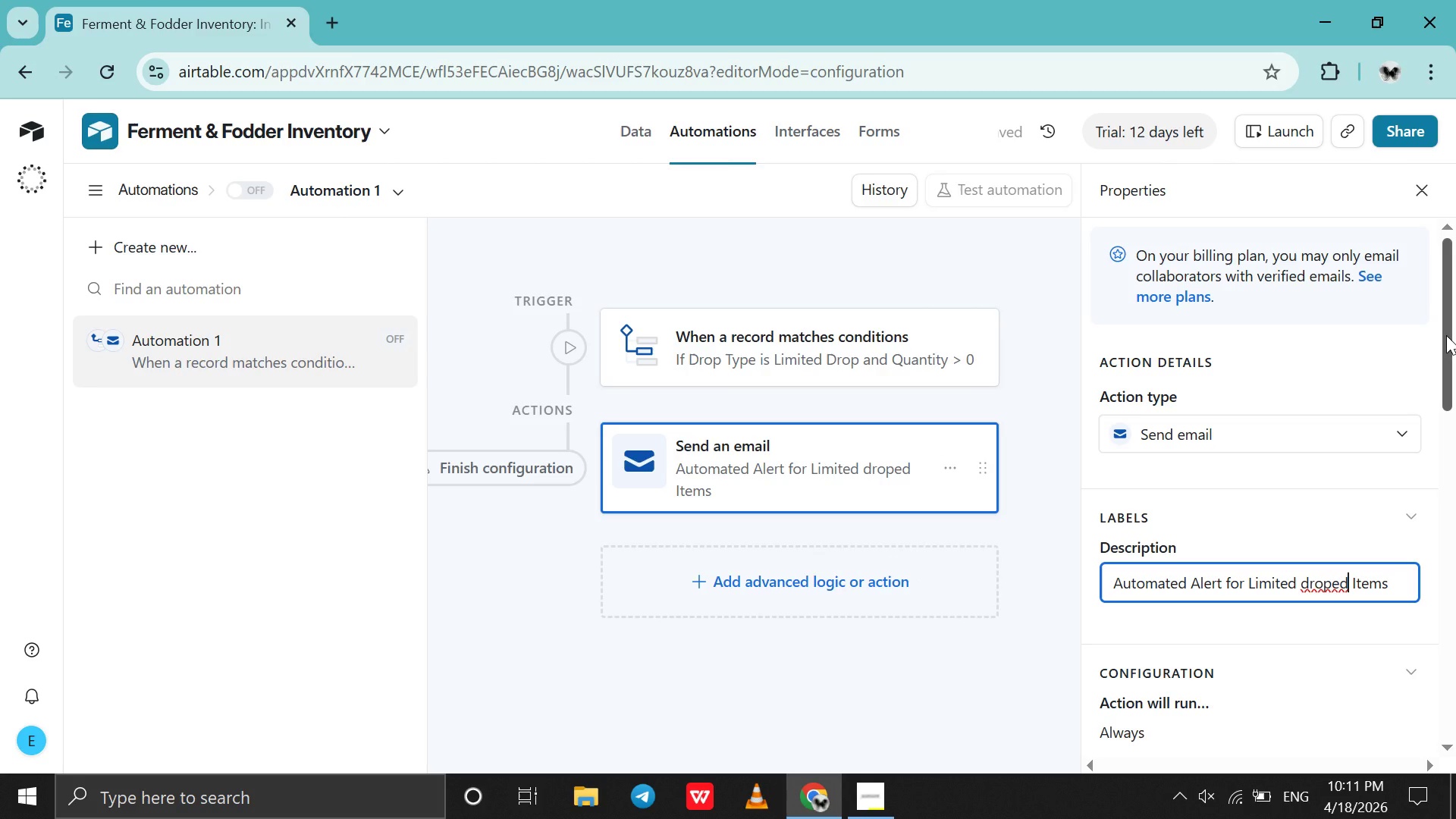 
wait(5.73)
 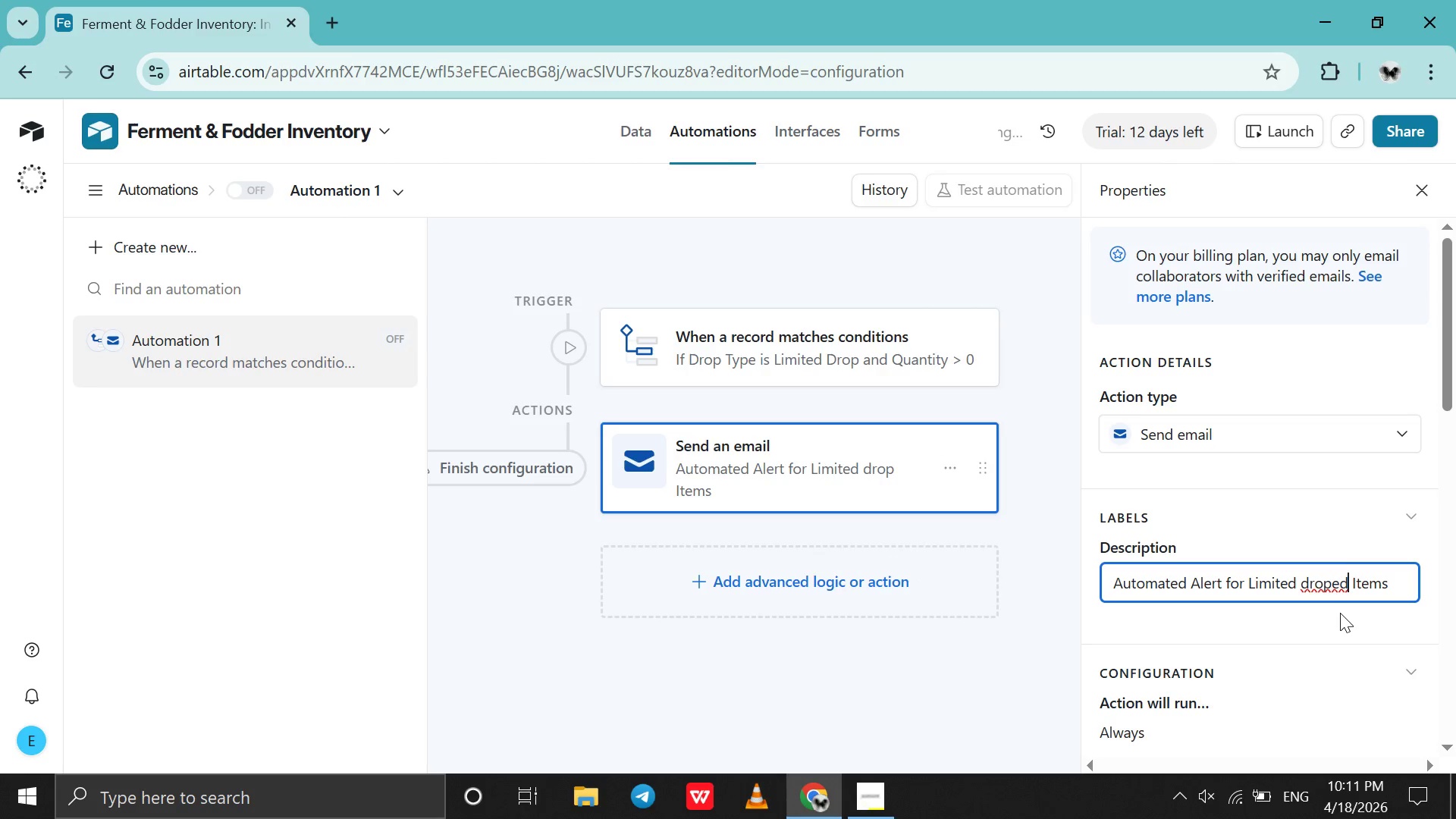 
key(Backspace)
key(Backspace)
type(r)
key(Backspace)
type(ped)
 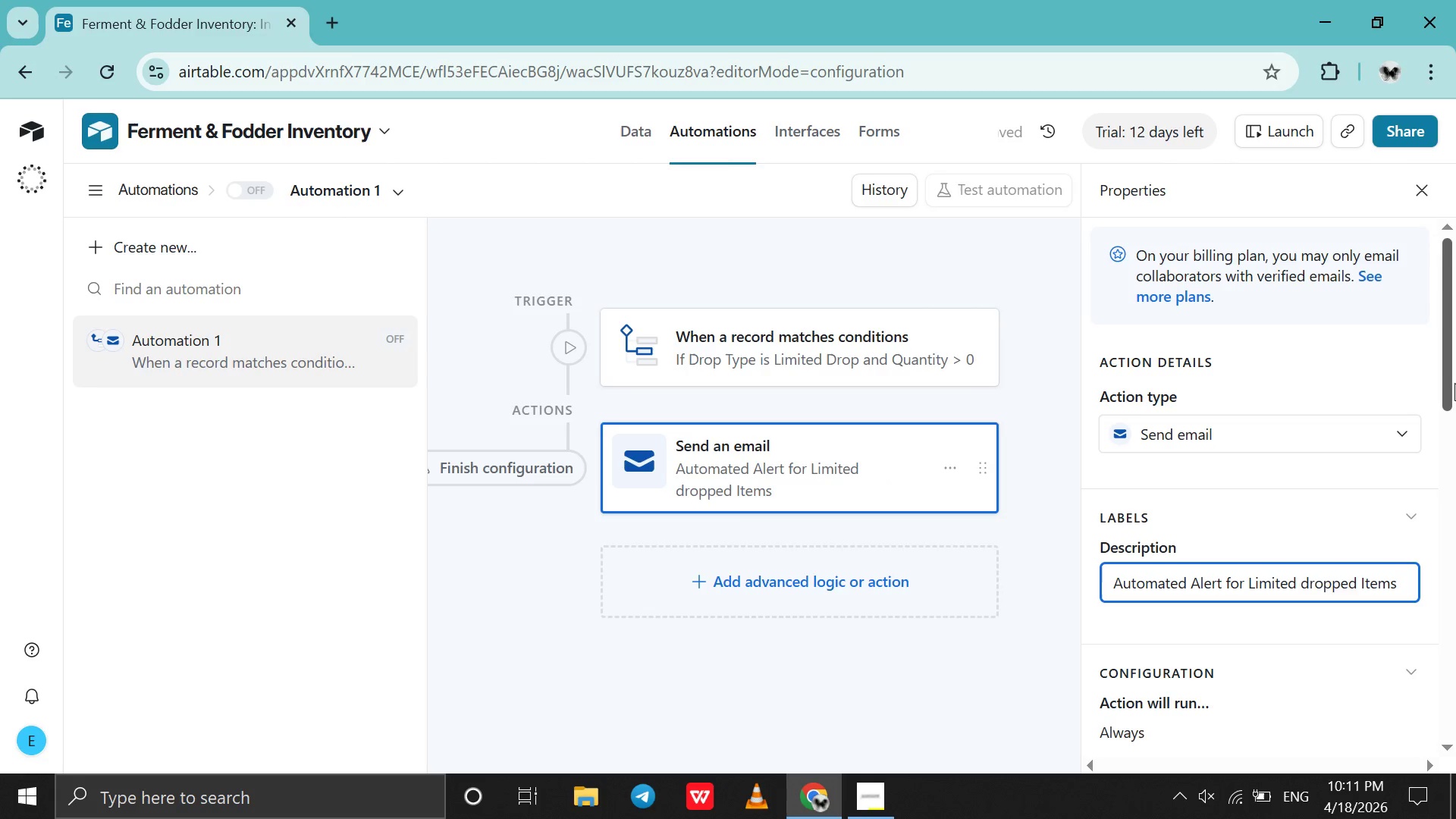 
left_click_drag(start_coordinate=[1453, 382], to_coordinate=[1452, 402])
 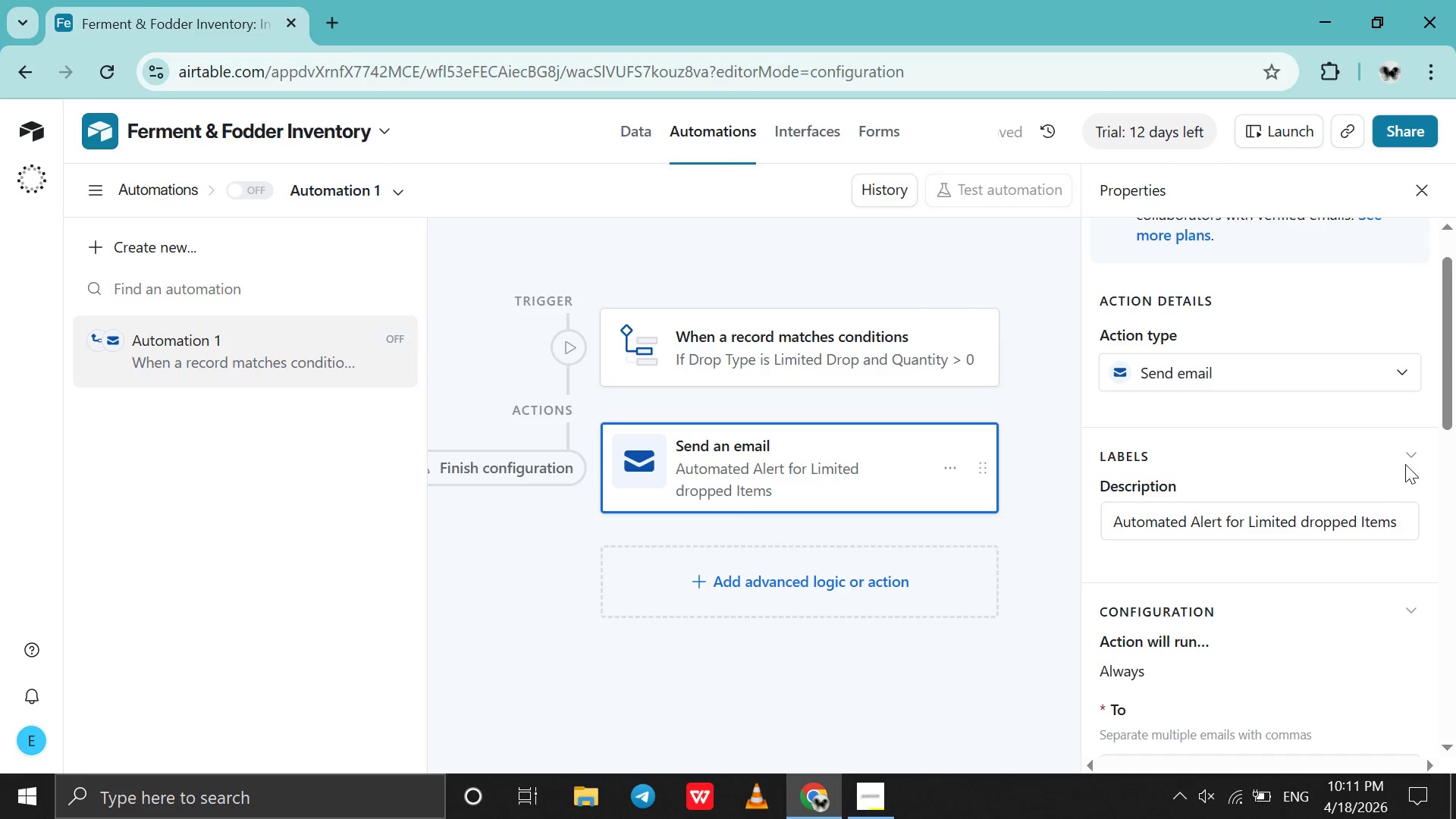 
left_click_drag(start_coordinate=[1446, 381], to_coordinate=[1450, 445])
 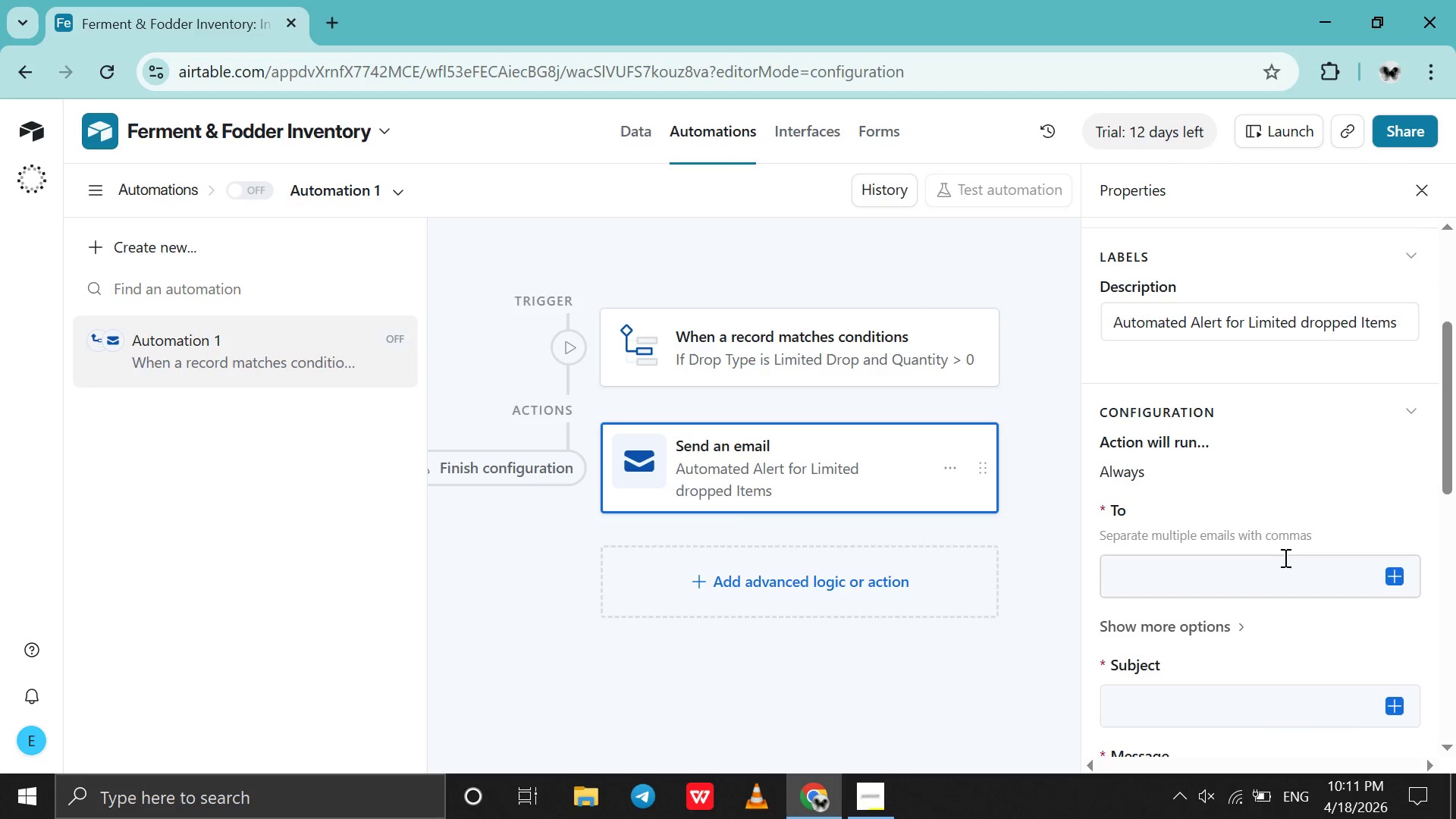 
left_click([1284, 557])
 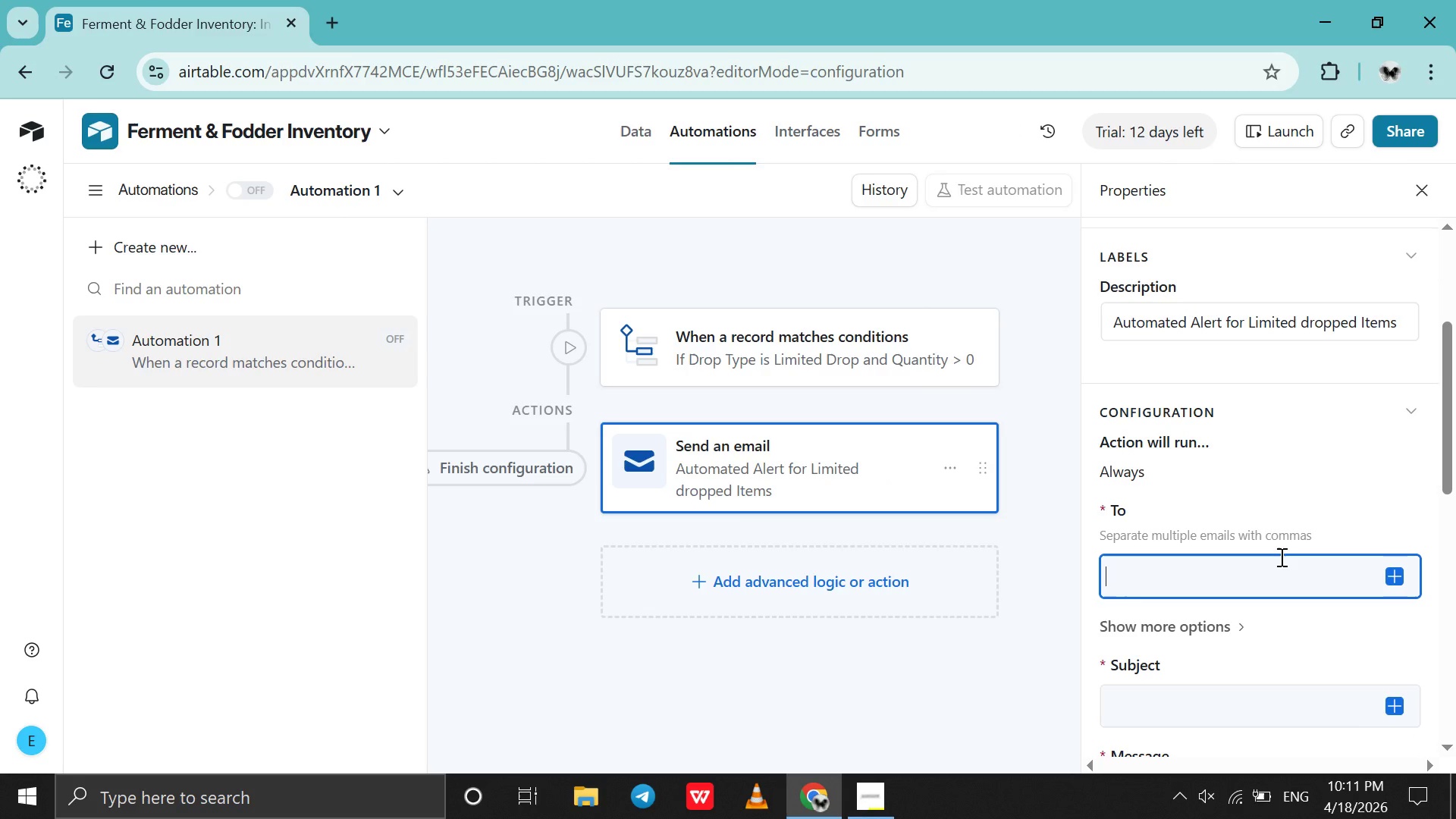 
type(eden3032yedemie )
key(Backspace)
type(2)
key(Backspace)
type(2GMAIL.COM)
 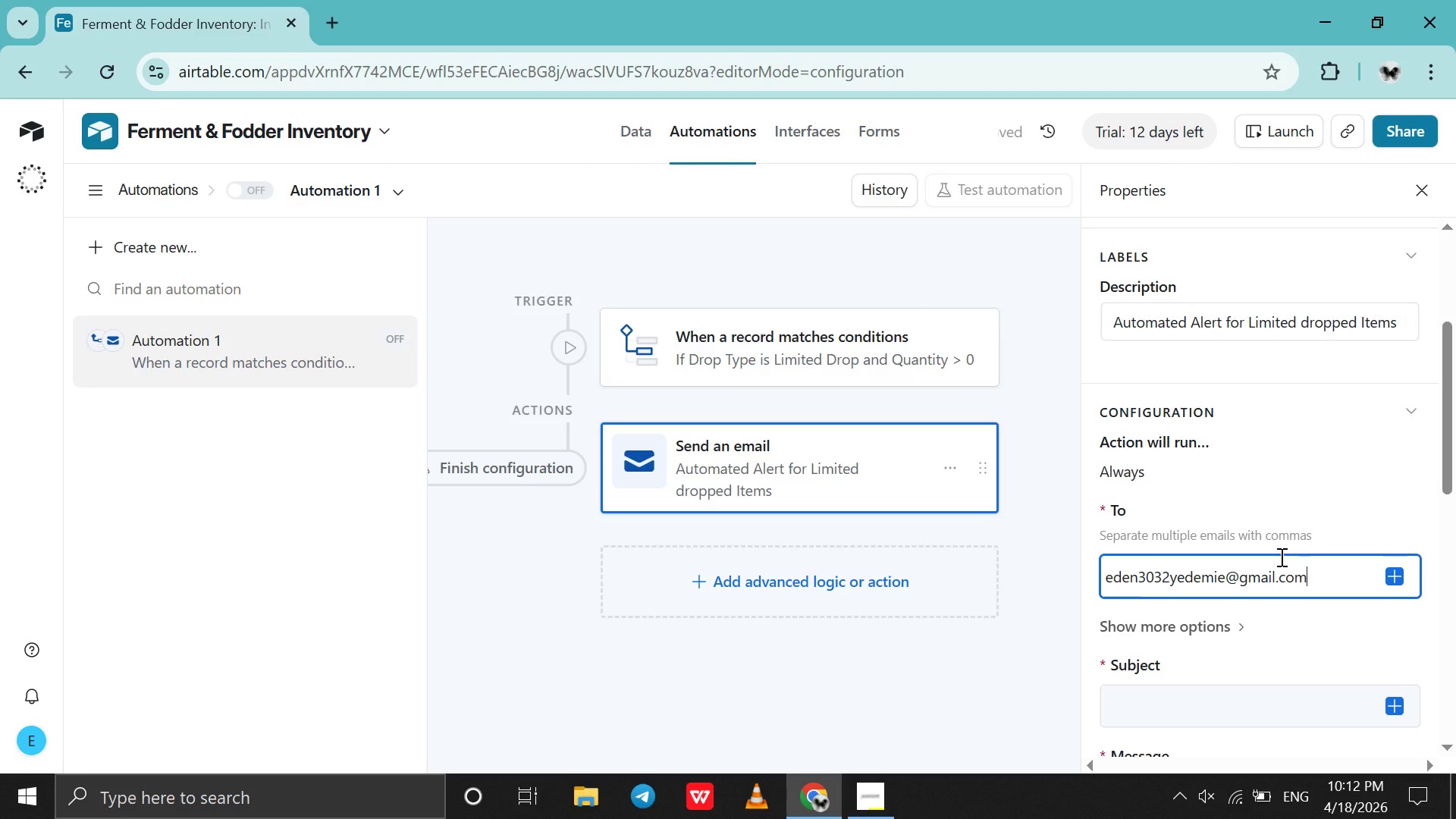 
hold_key(key=CapsLock, duration=0.64)
 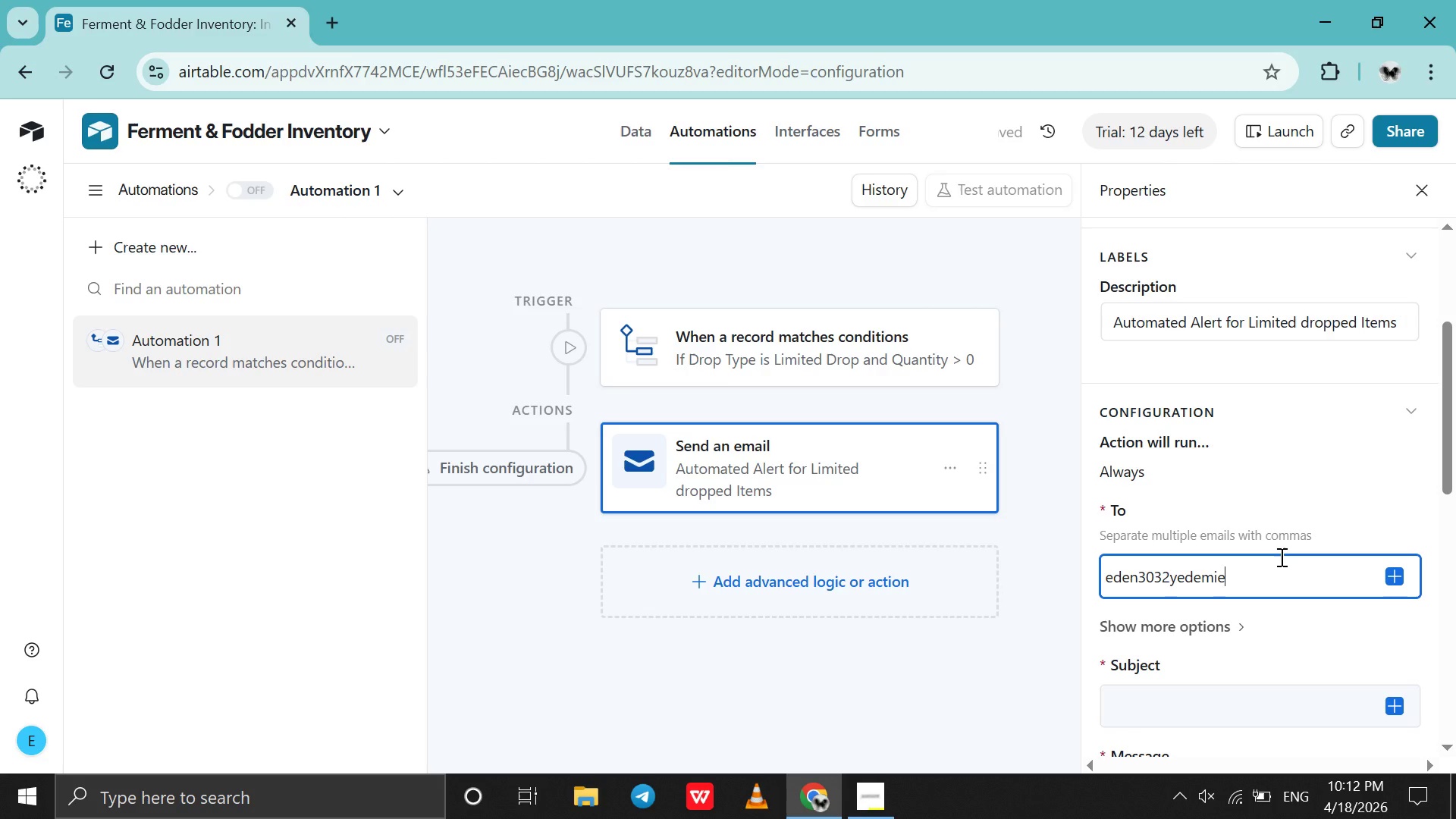 
left_click([1220, 693])
 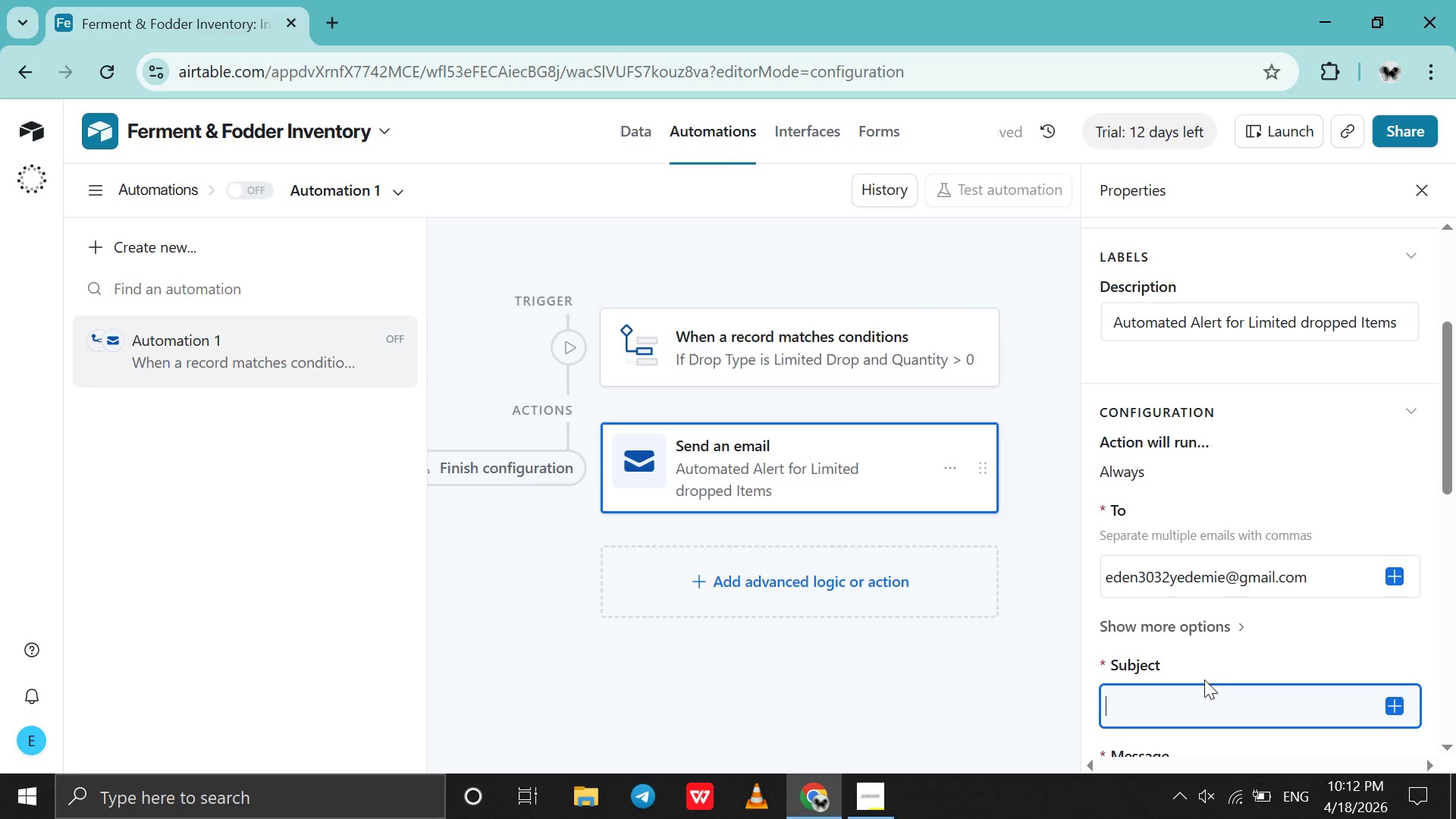 
double_click([1141, 579])
 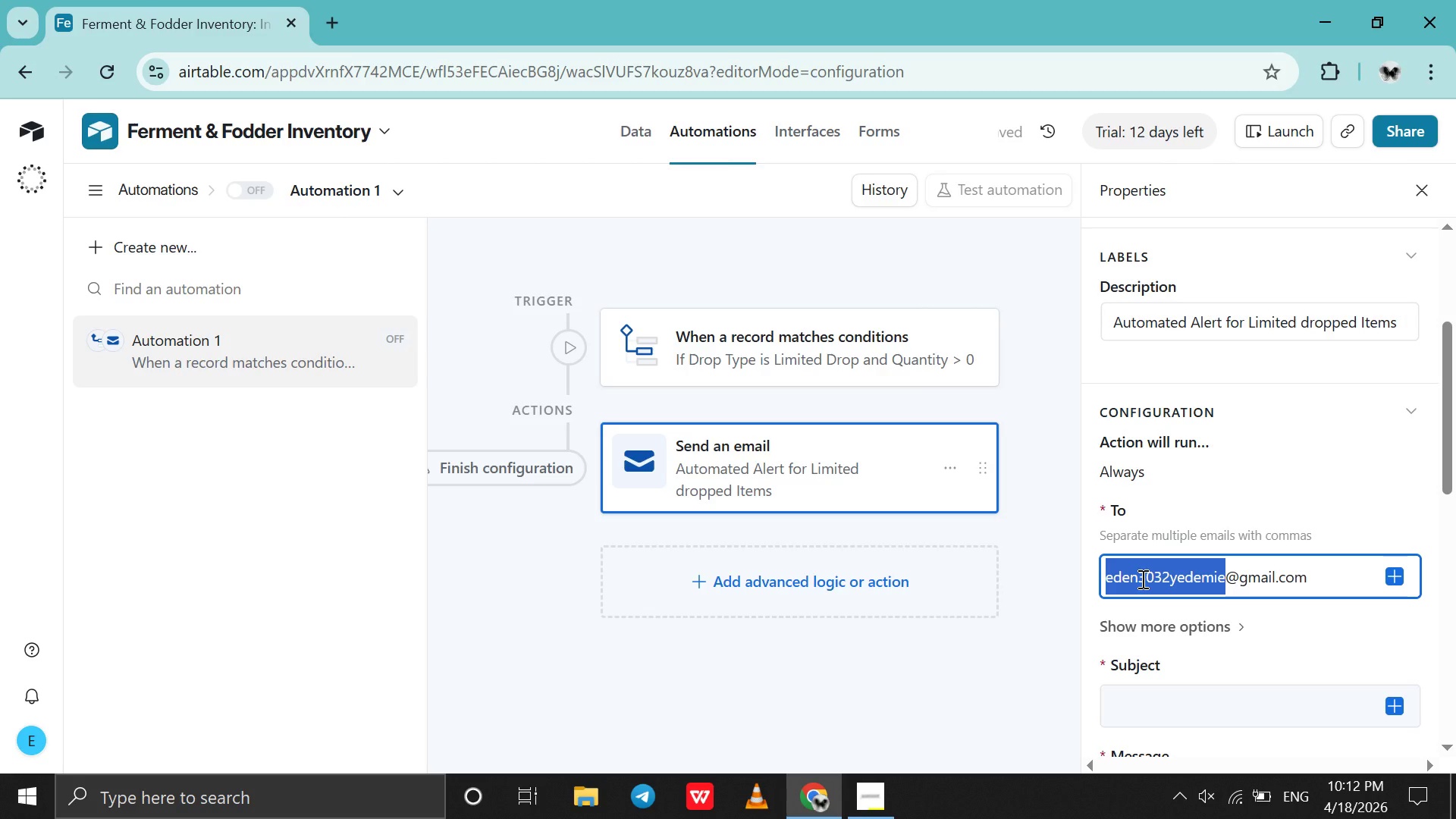 
left_click([1141, 579])
 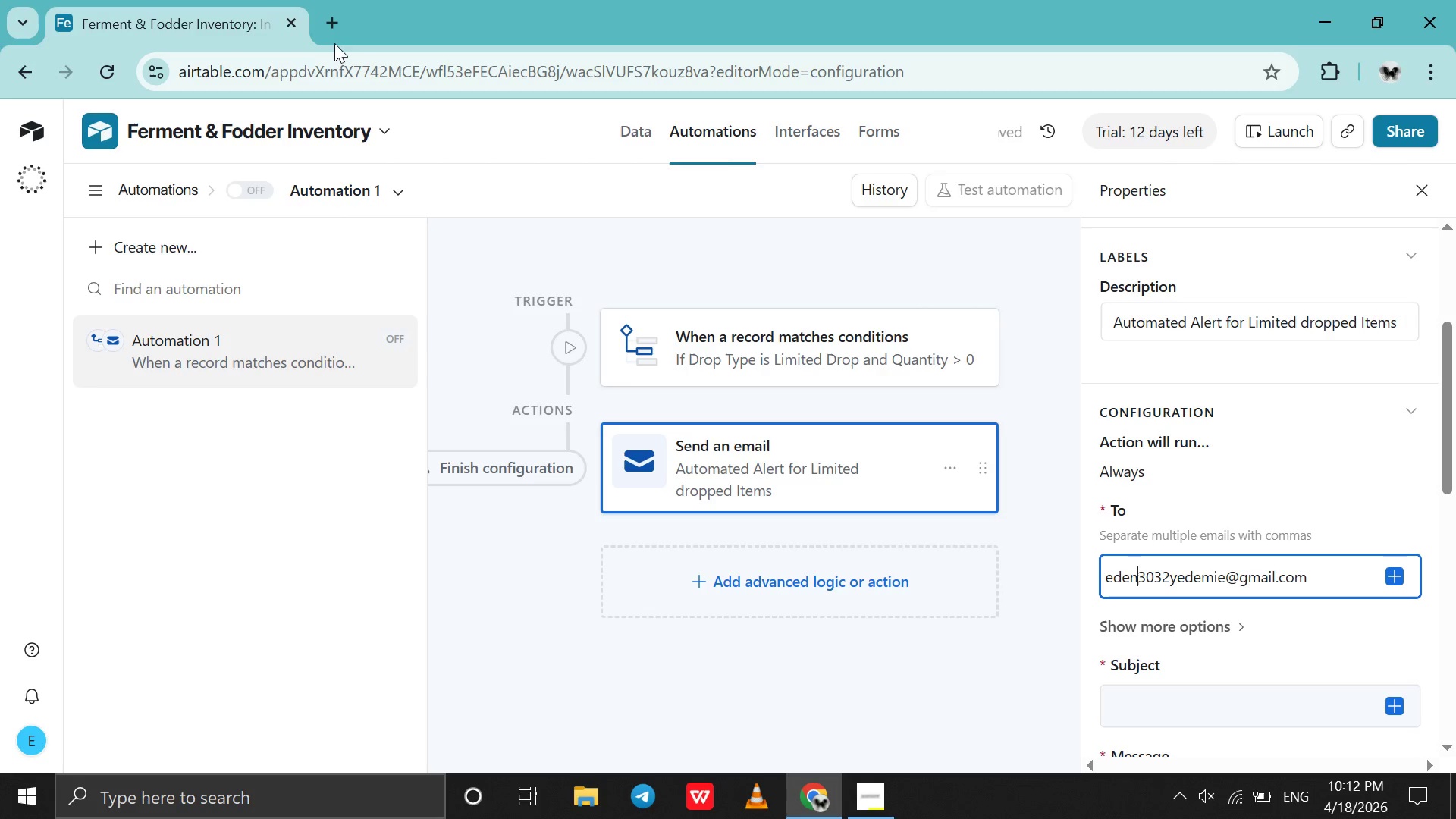 
left_click([337, 24])
 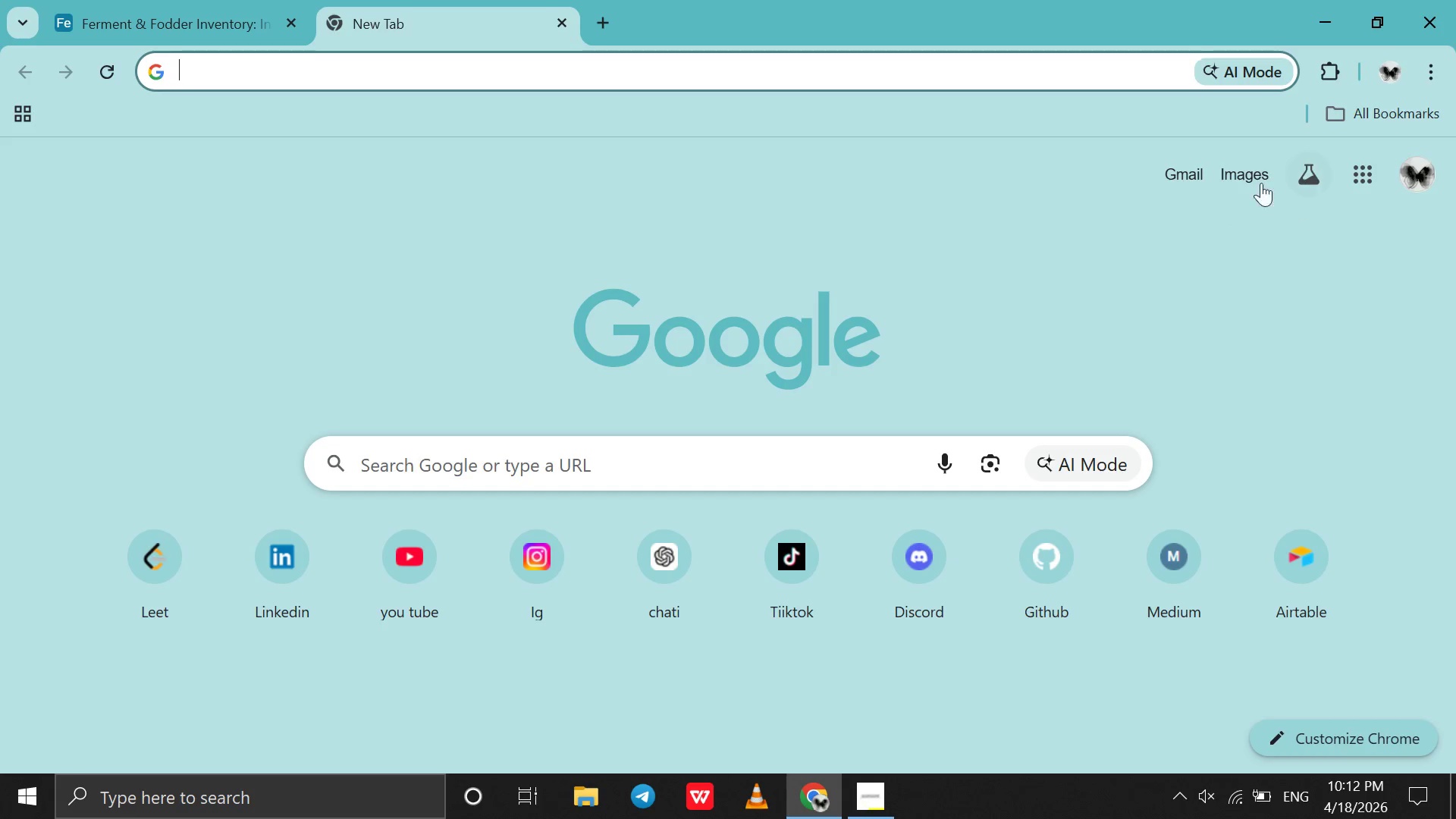 
left_click([1181, 180])
 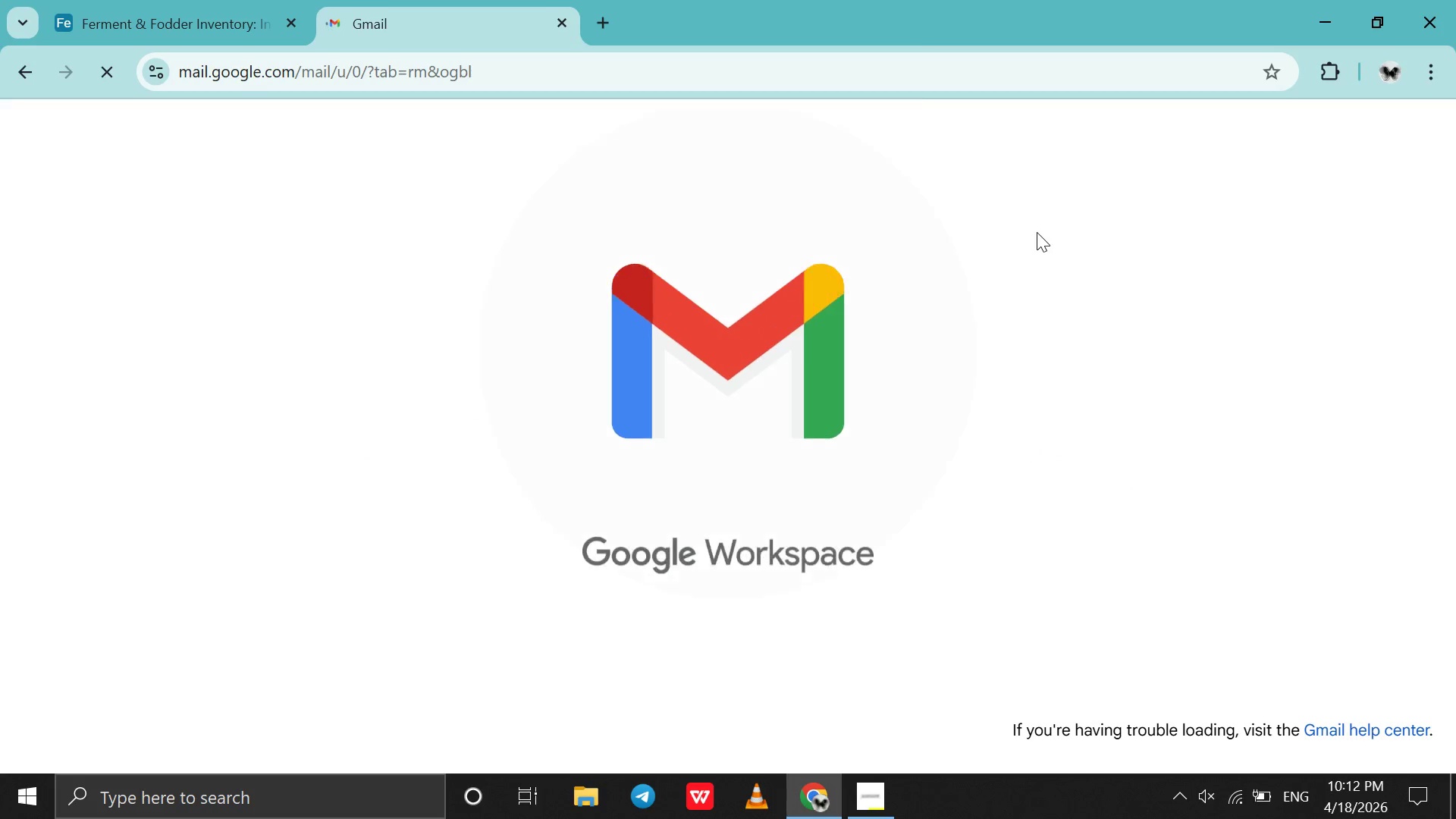 
wait(9.08)
 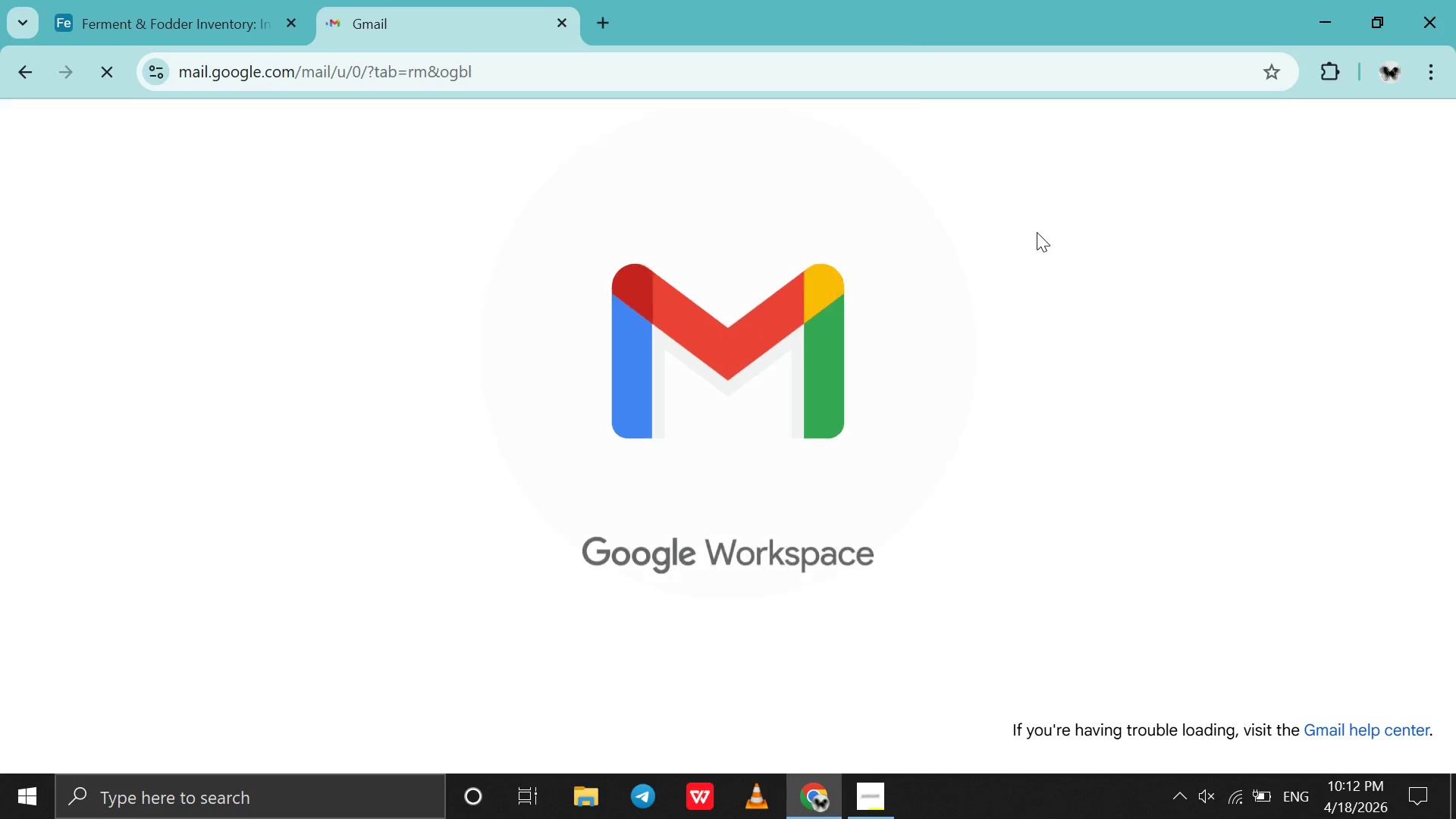 
mouse_move([1029, 142])
 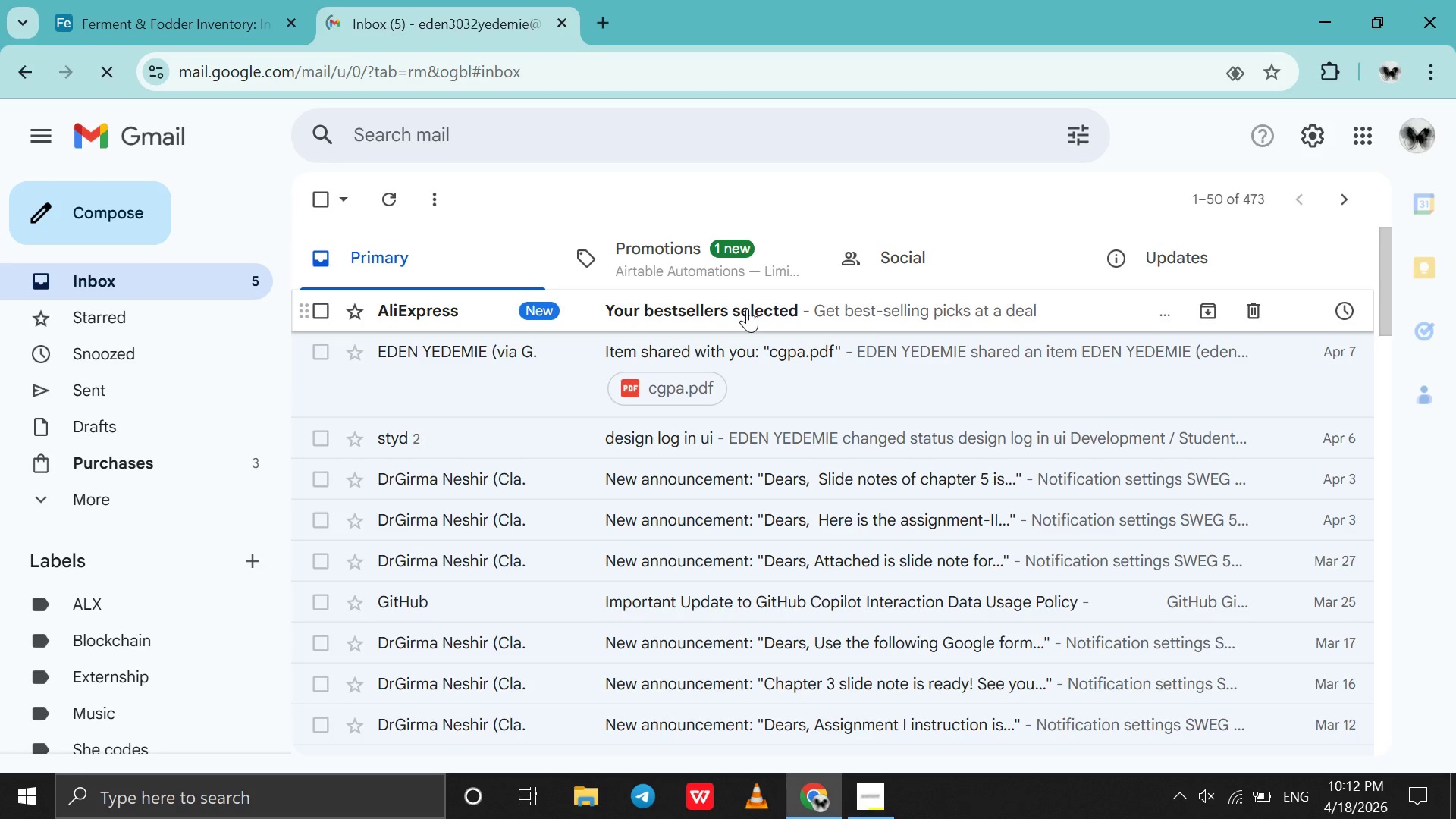 
wait(7.07)
 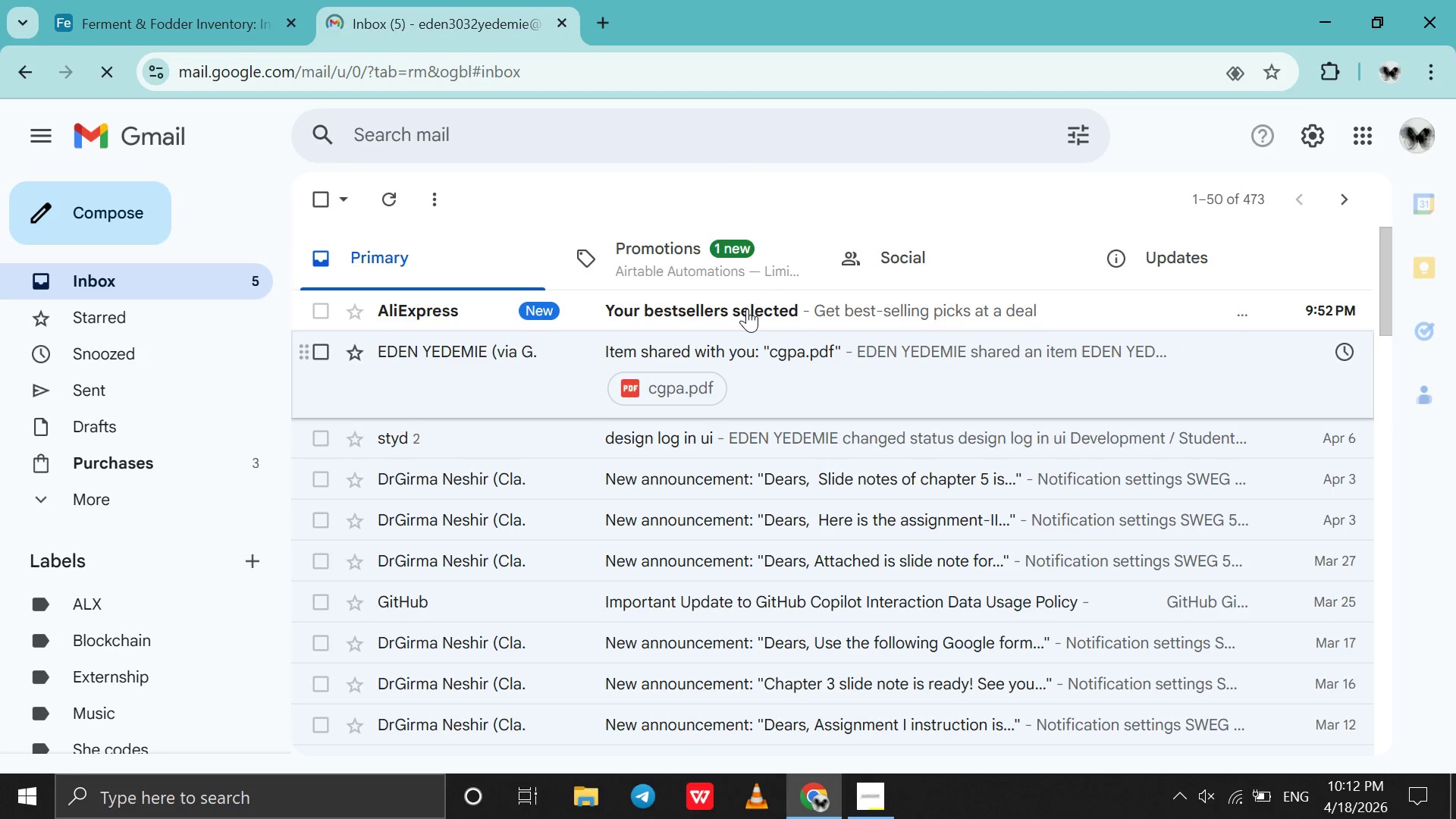 
left_click([1254, 316])
 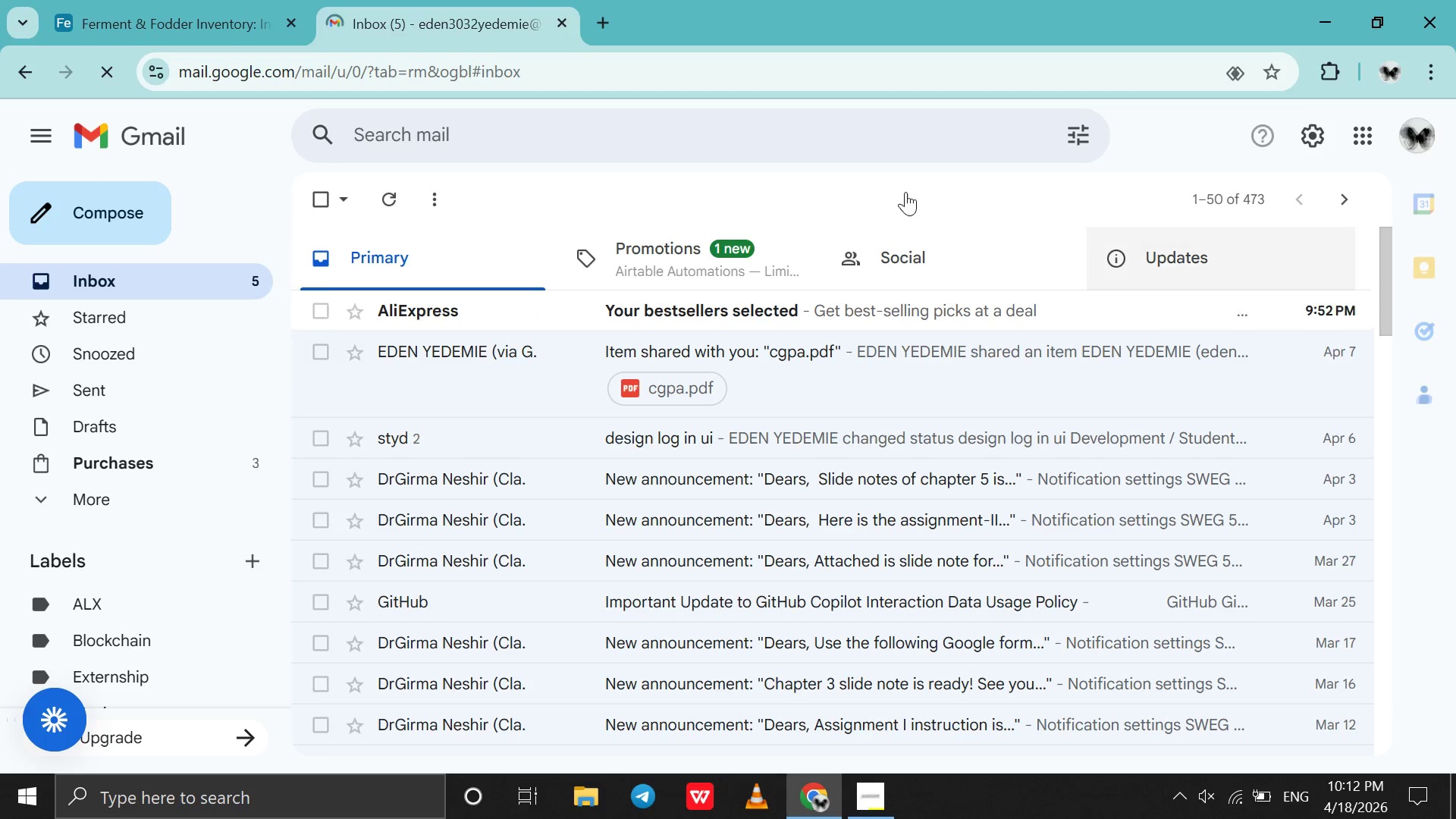 
left_click([222, 0])
 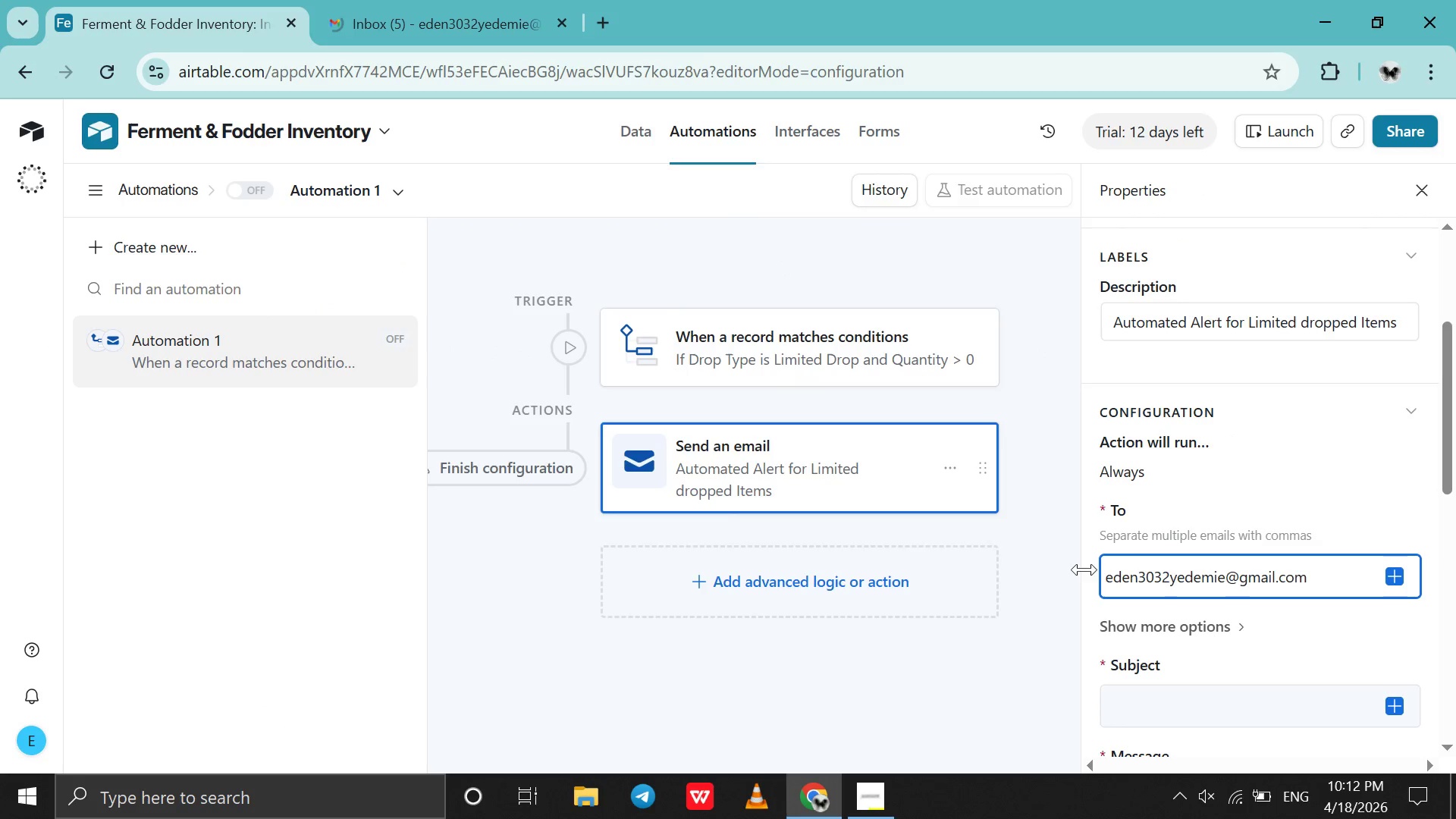 
scroll: coordinate [1203, 548], scroll_direction: down, amount: 1.0
 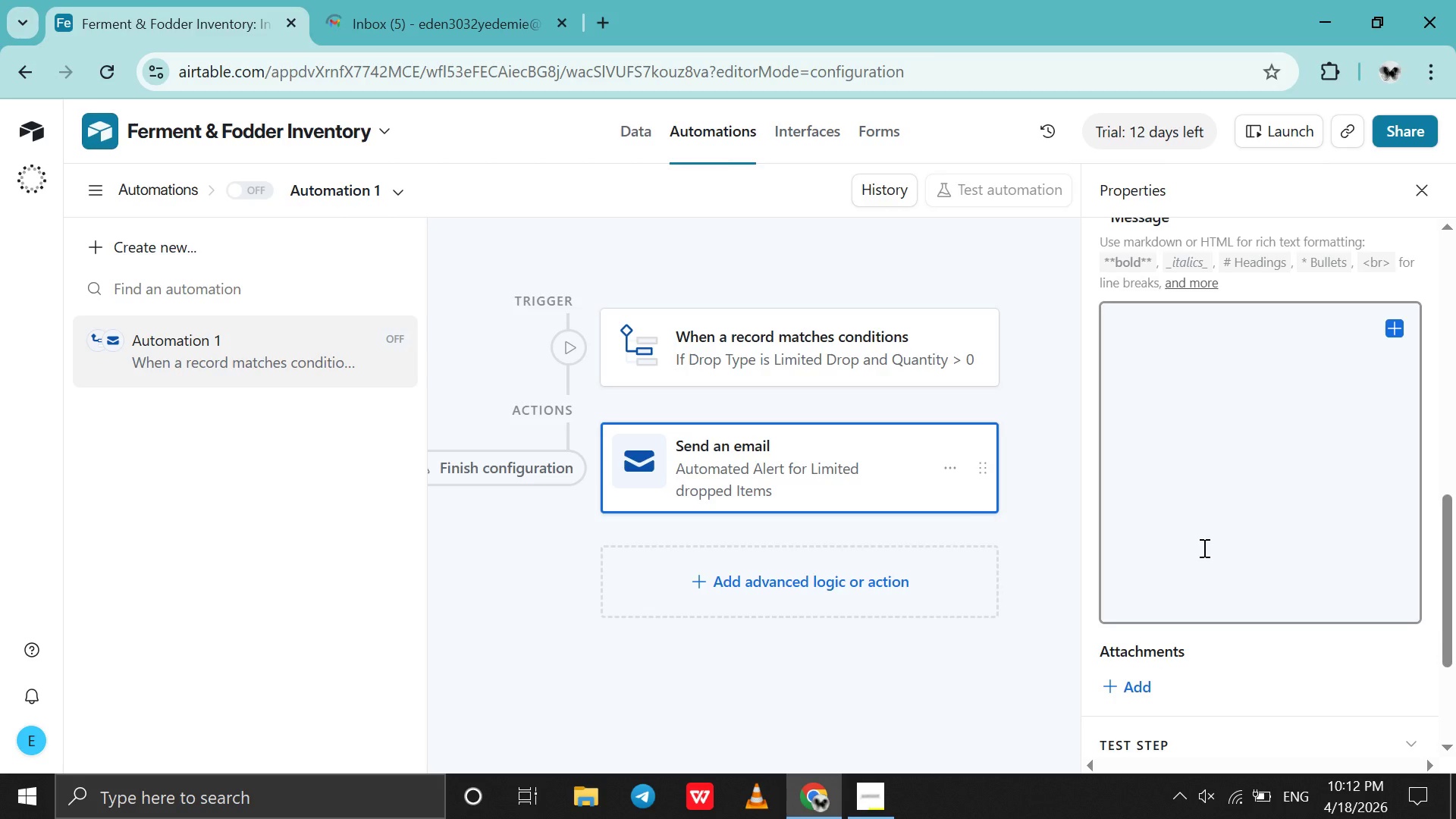 
scroll: coordinate [1203, 548], scroll_direction: up, amount: 1.0
 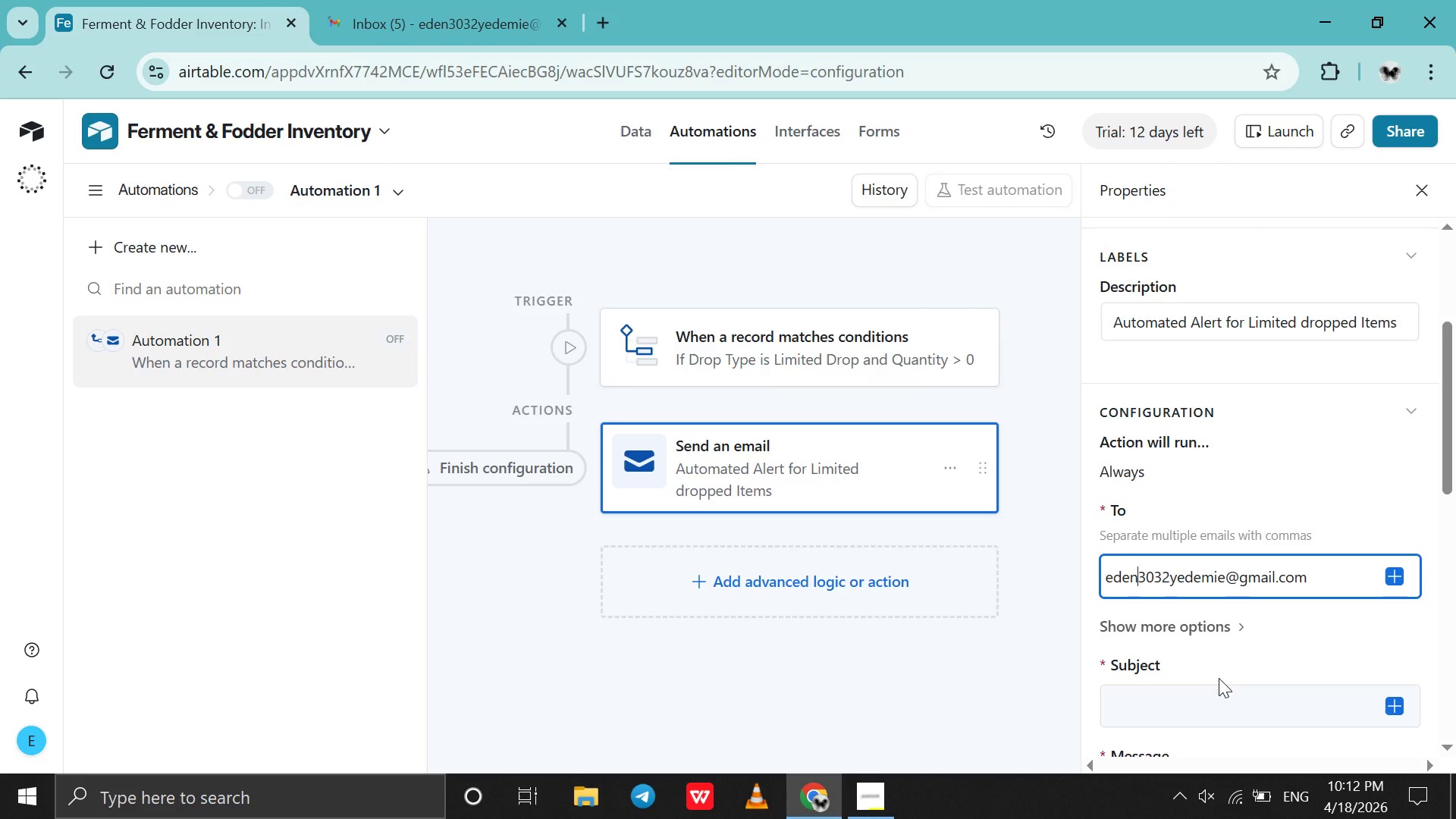 
double_click([1218, 701])
 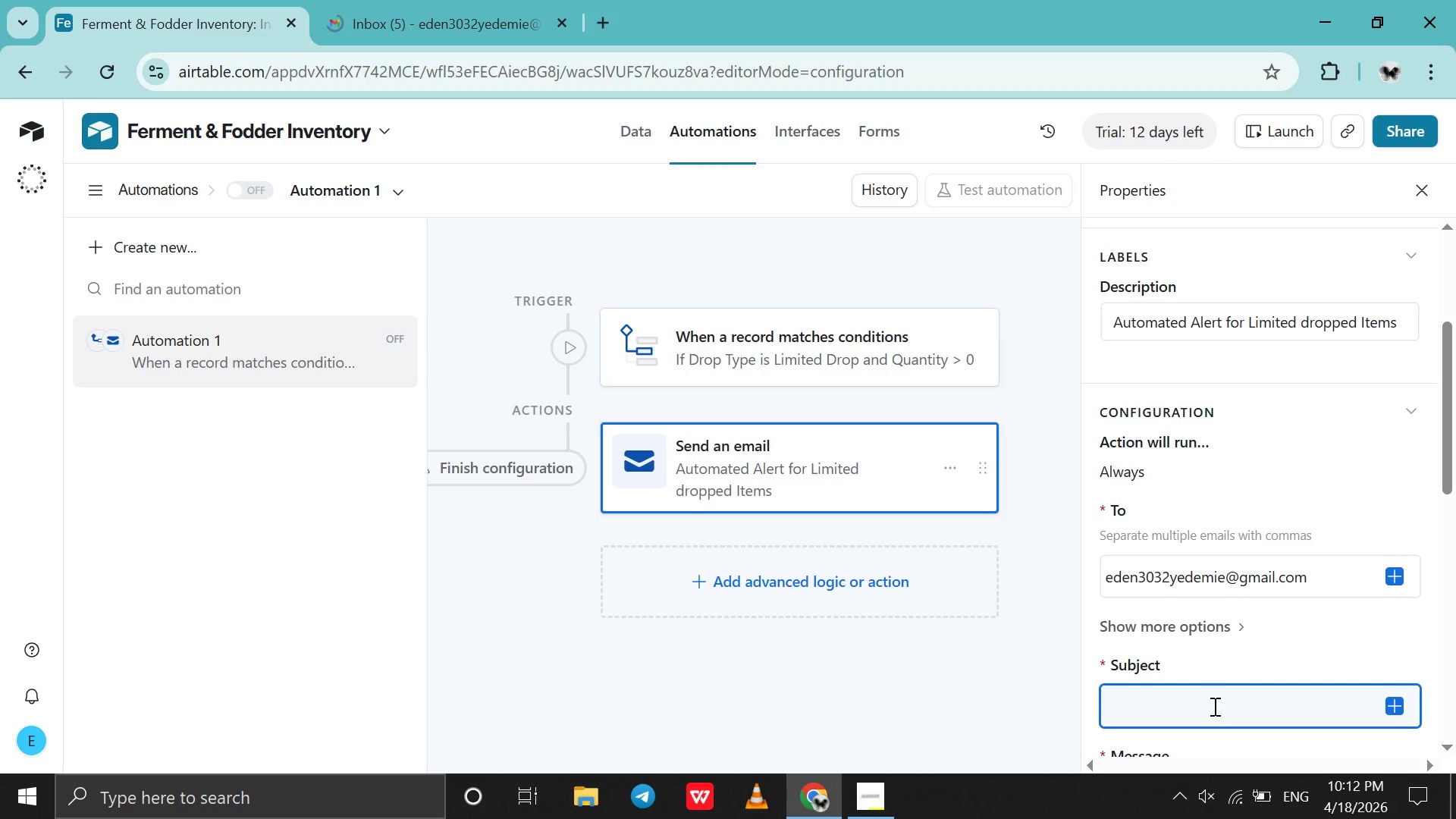 
wait(10.77)
 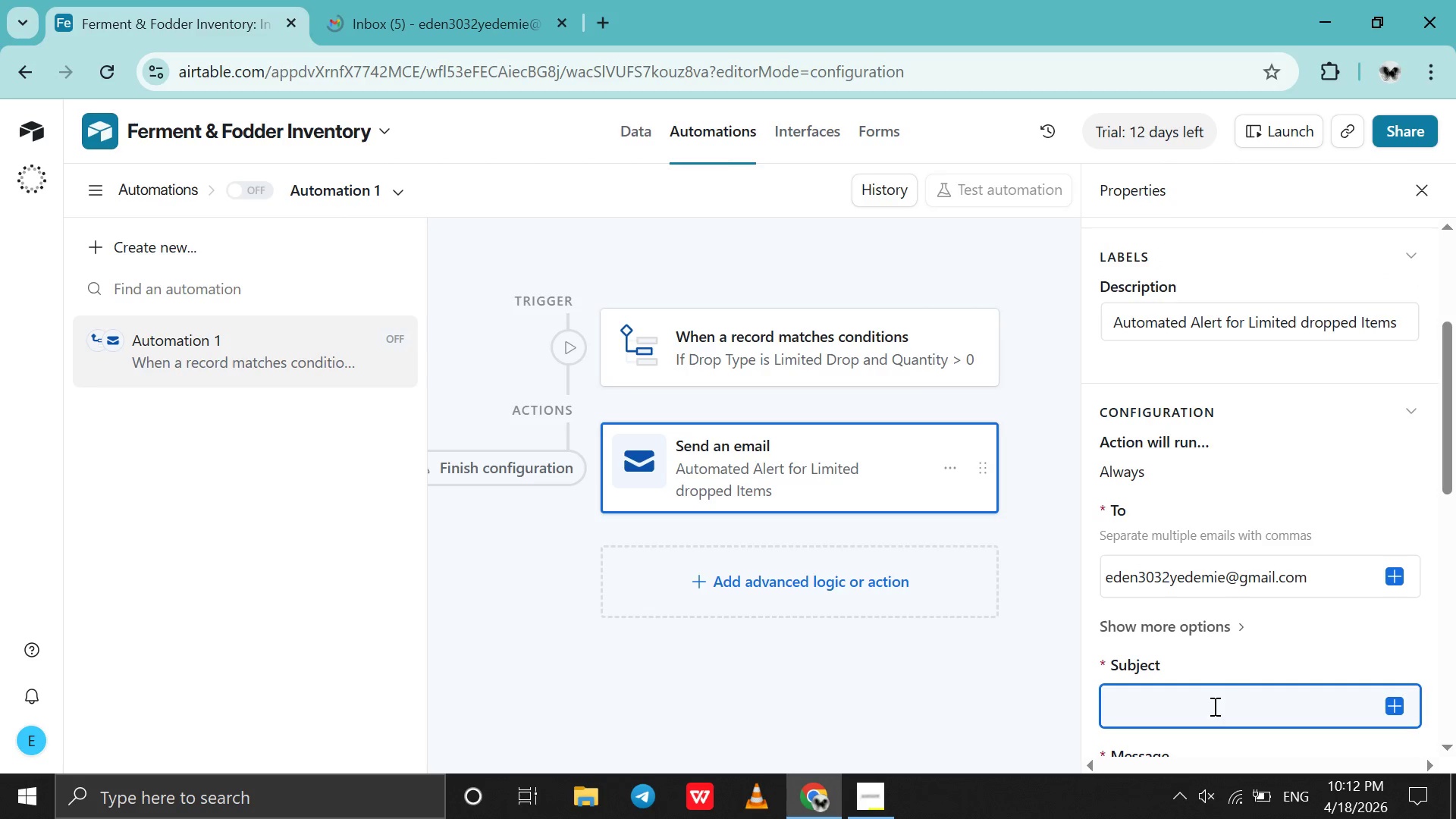 
type(Limited drop alert)
 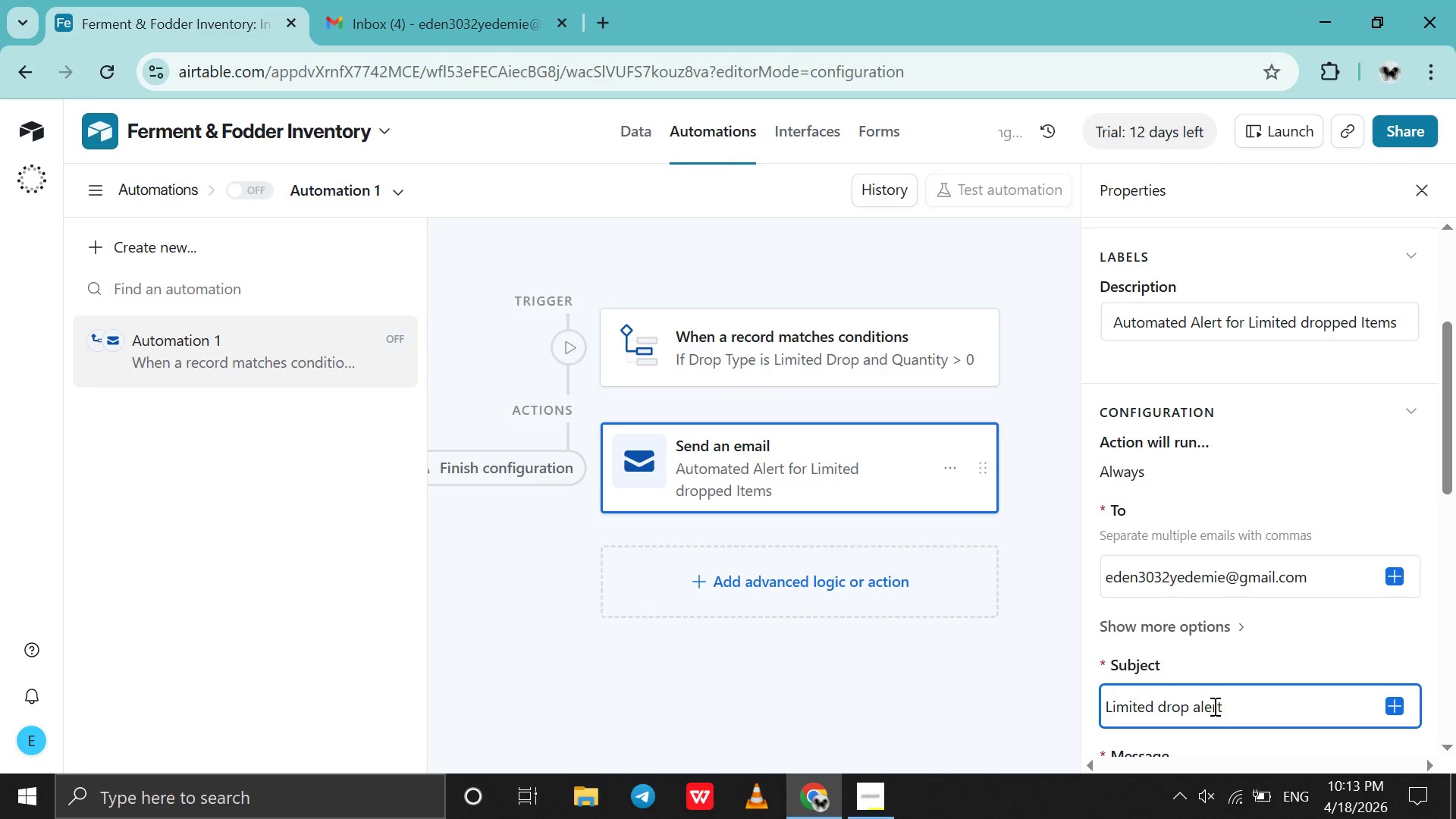 
key(Shift+Semicolon)
 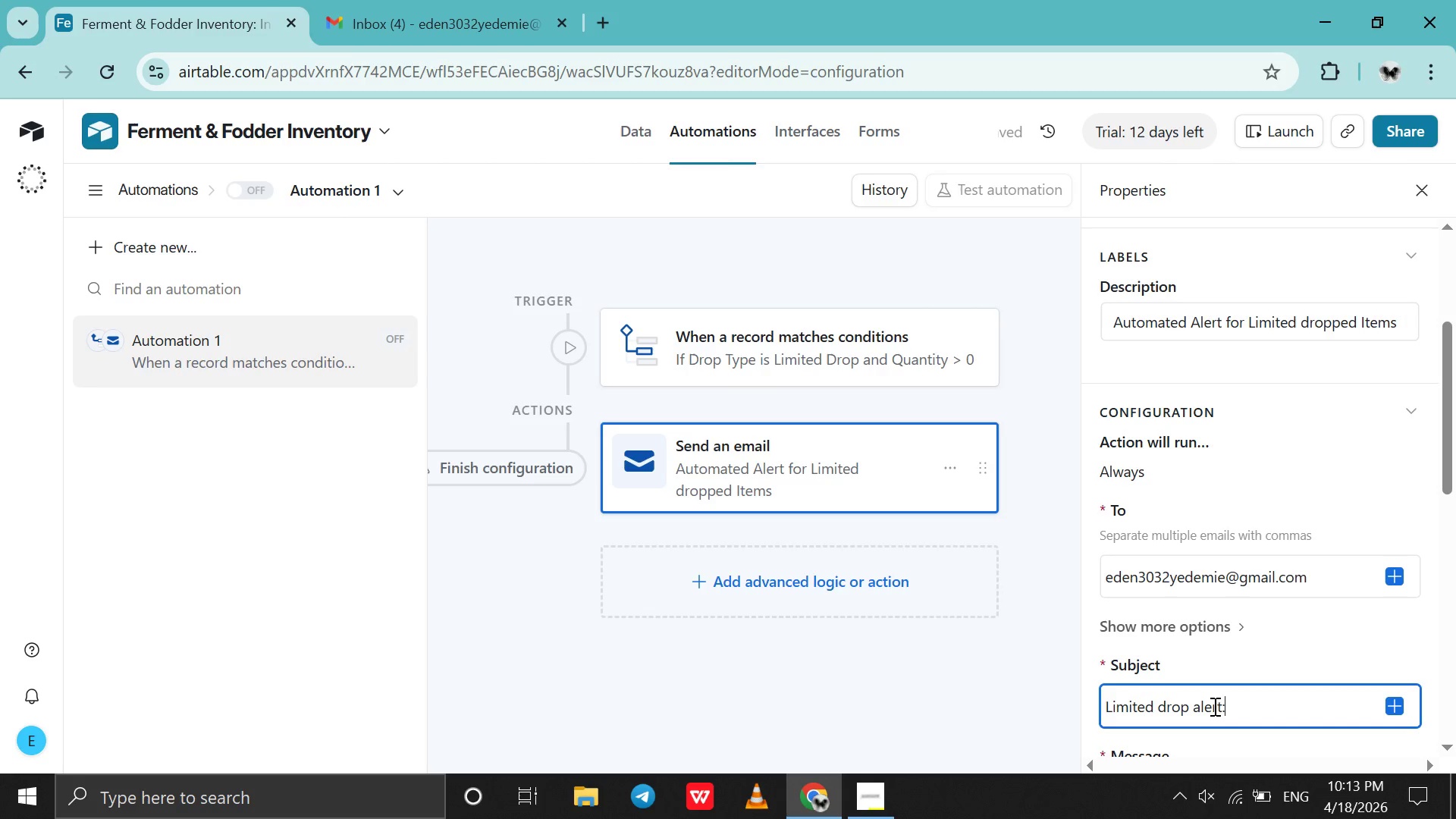 
key(Space)
 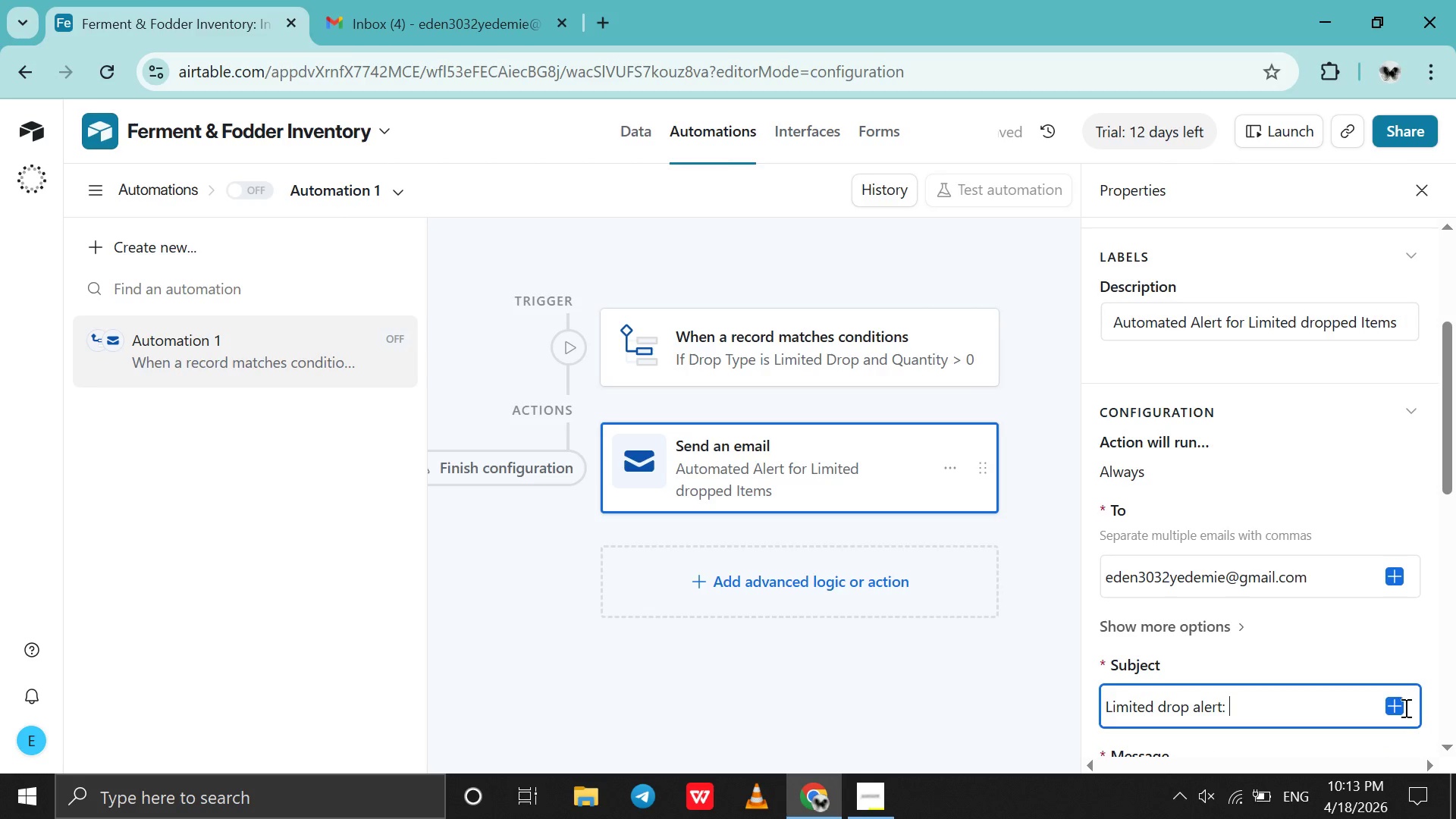 
left_click([1390, 703])
 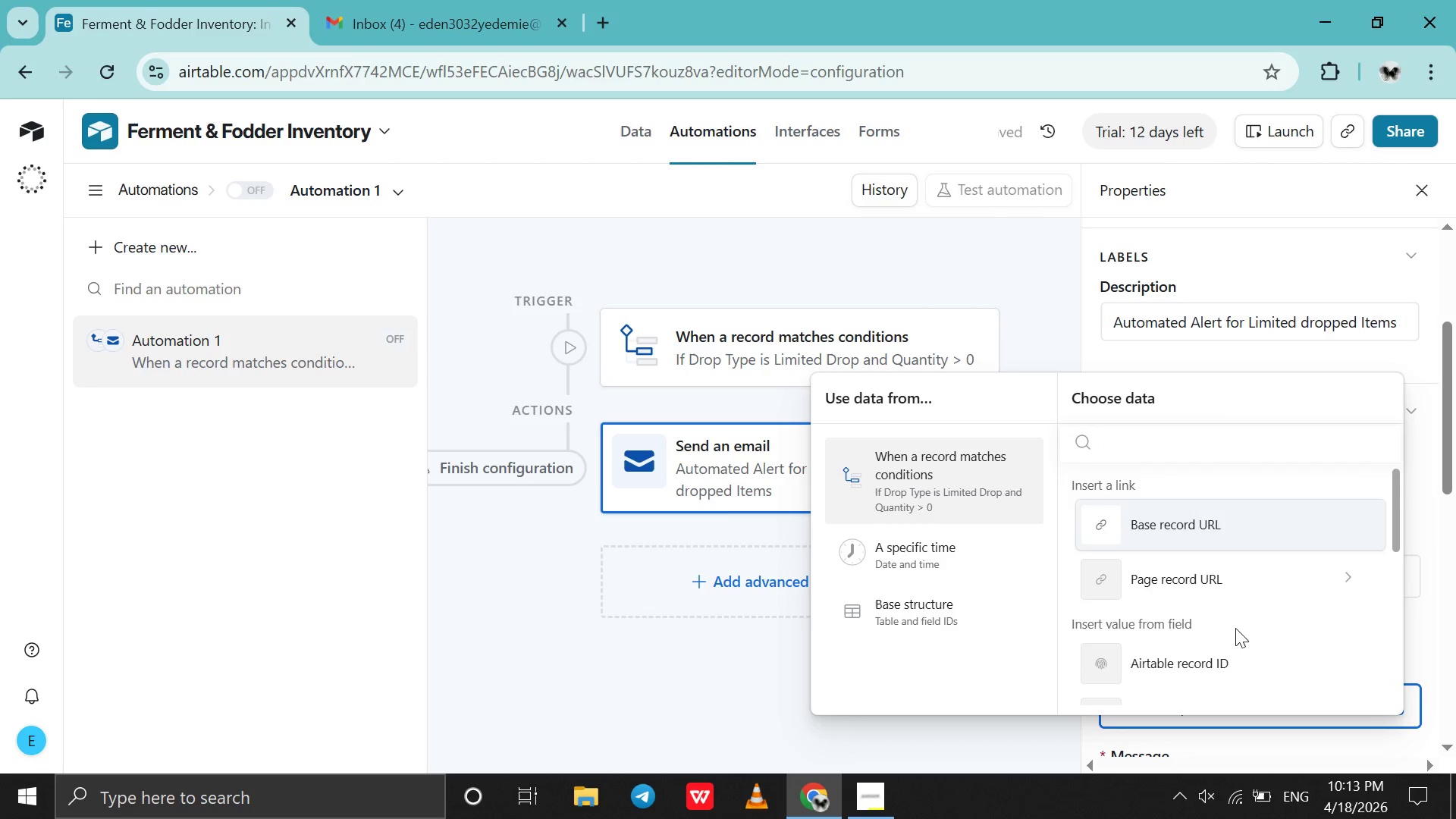 
scroll: coordinate [1235, 619], scroll_direction: down, amount: 2.0
 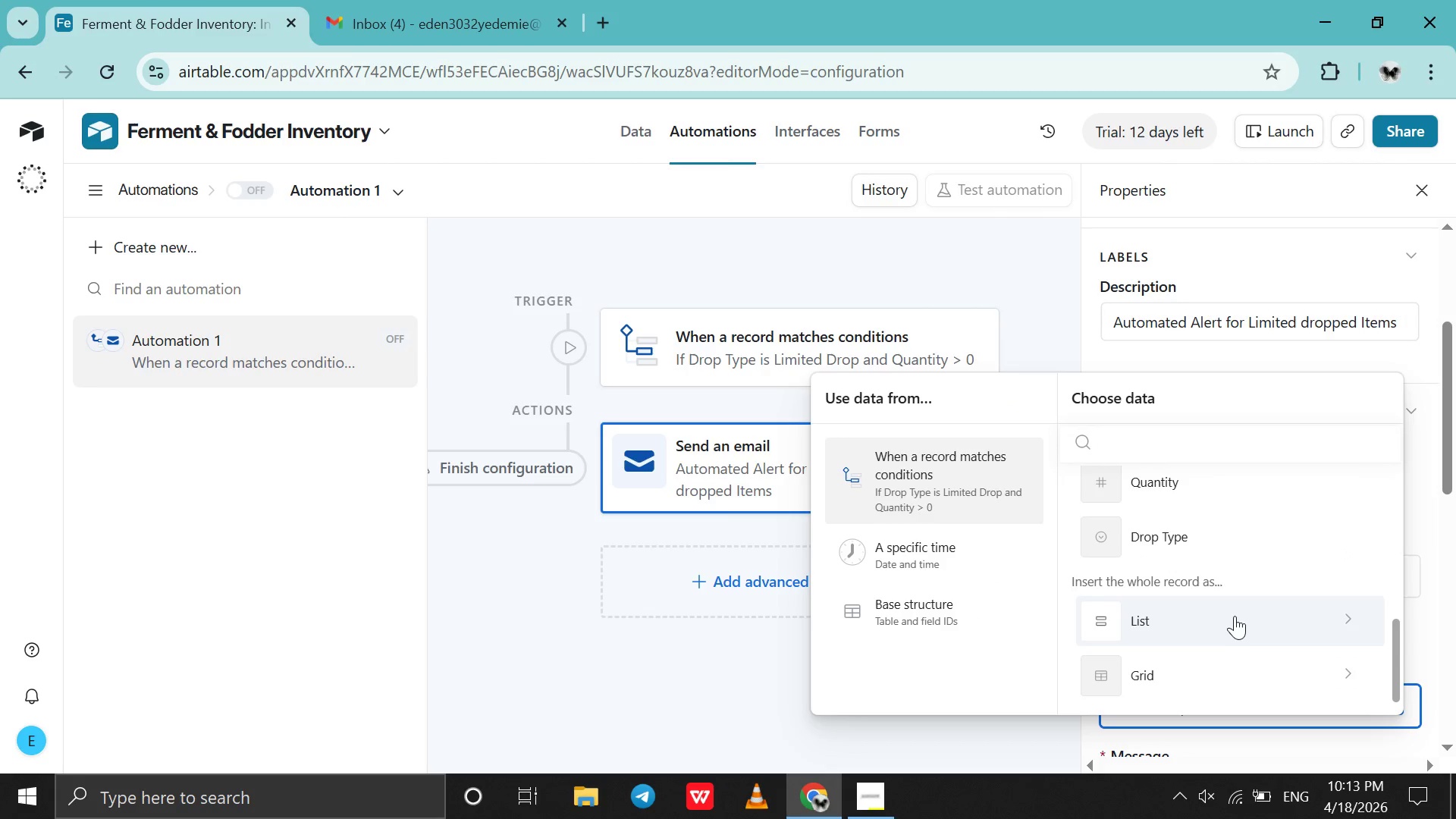 
scroll: coordinate [1235, 616], scroll_direction: up, amount: 1.0
 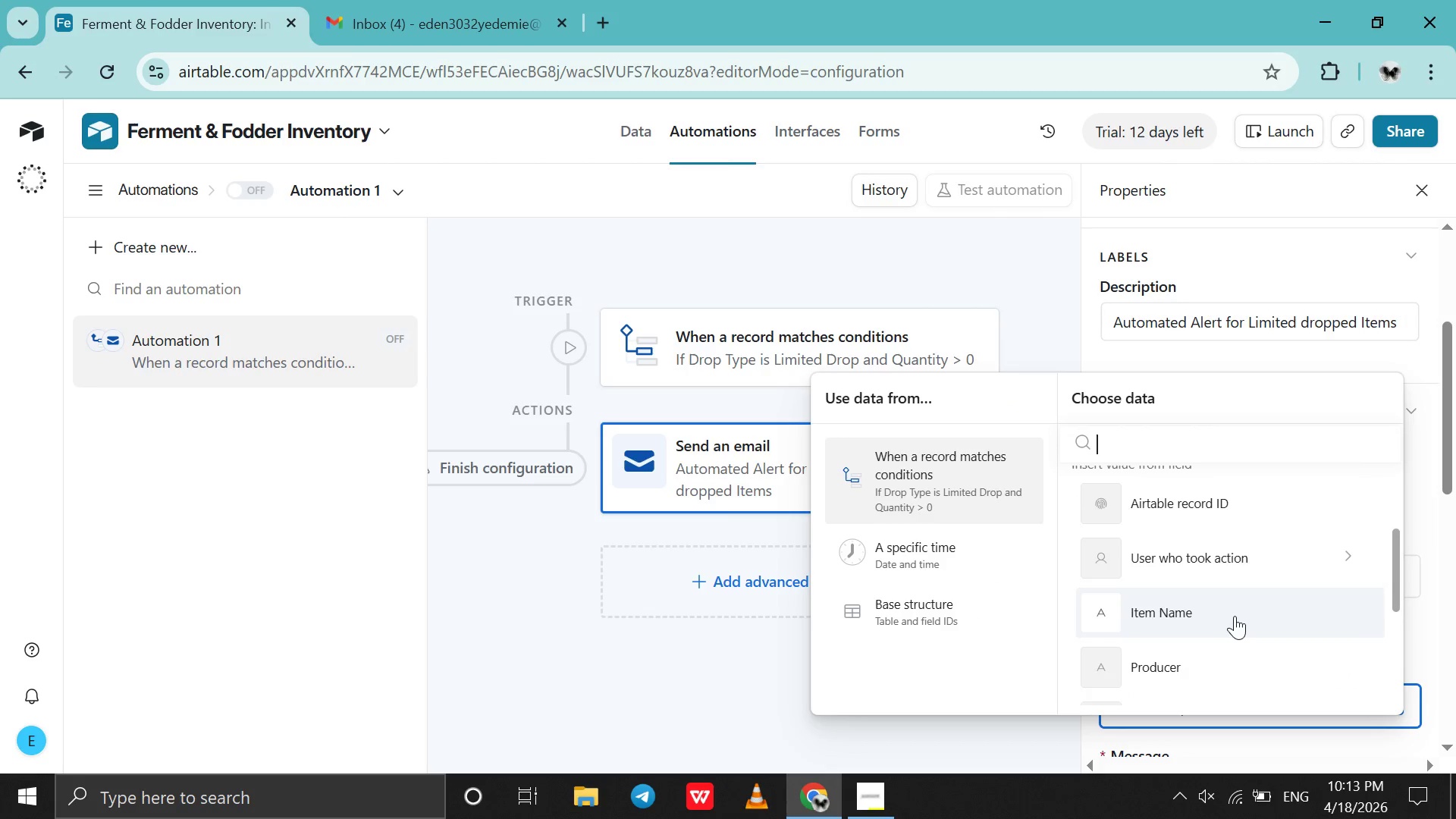 
scroll: coordinate [1235, 616], scroll_direction: none, amount: 0.0
 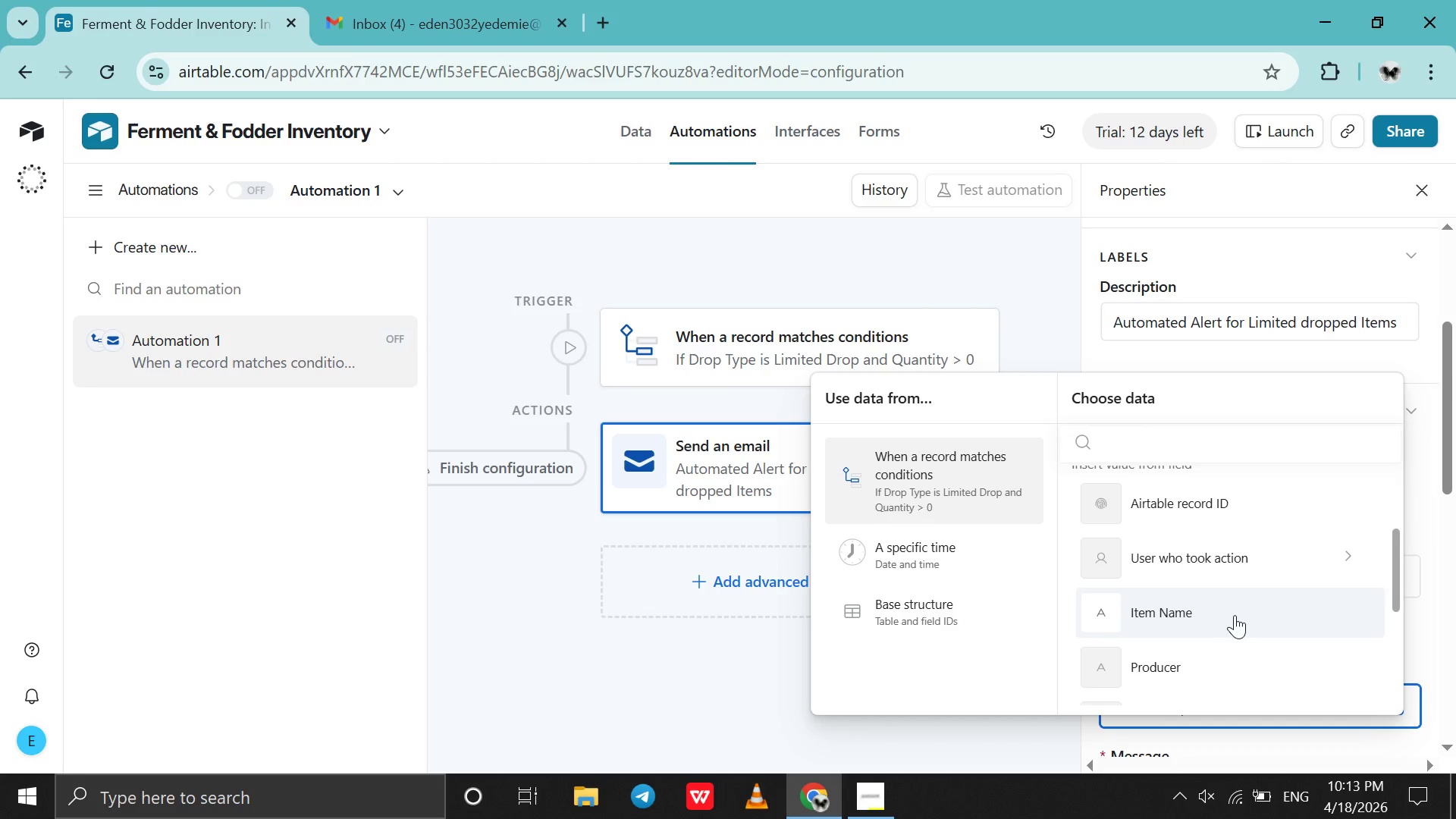 
left_click([1235, 615])
 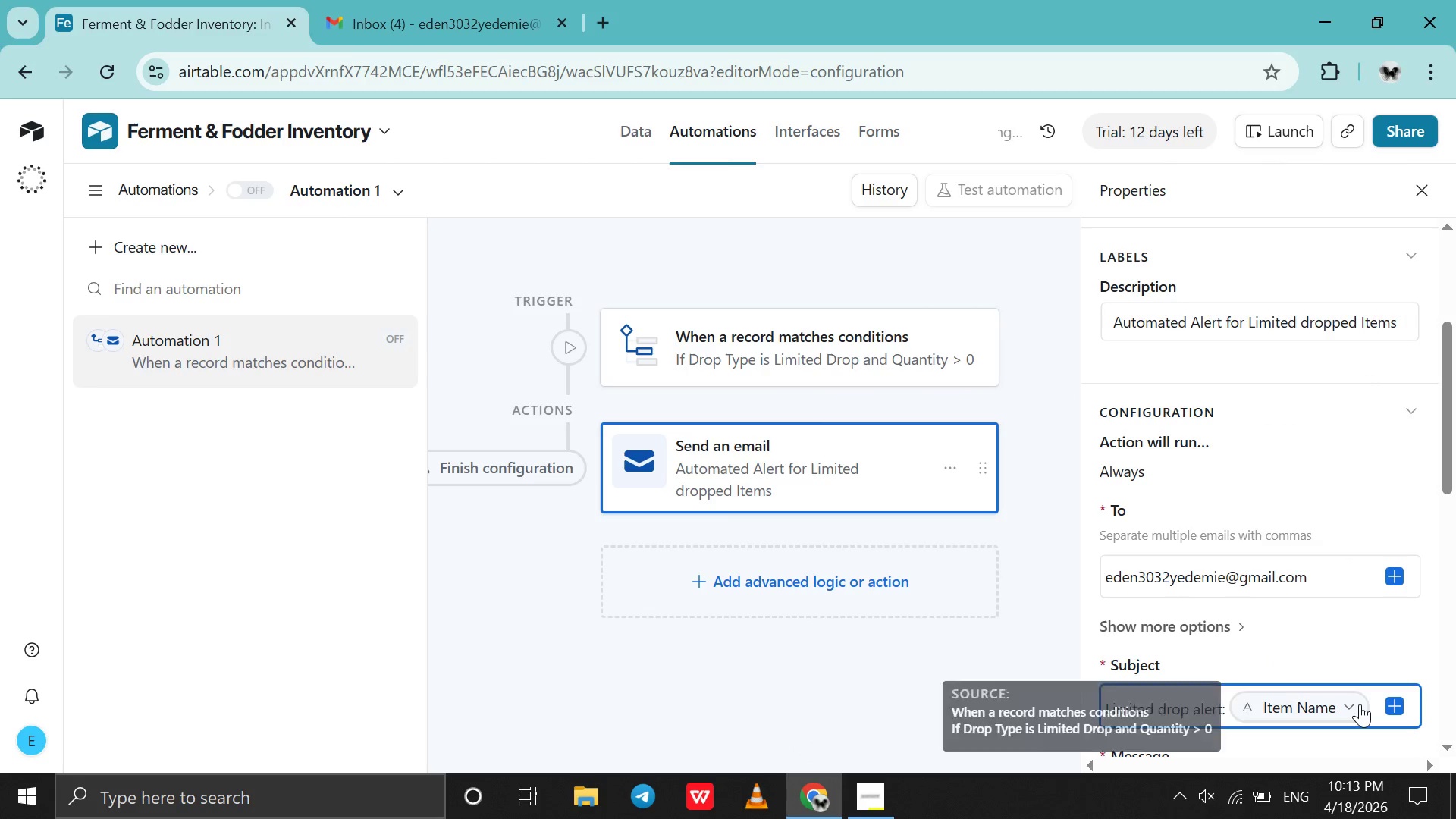 
type( from)
 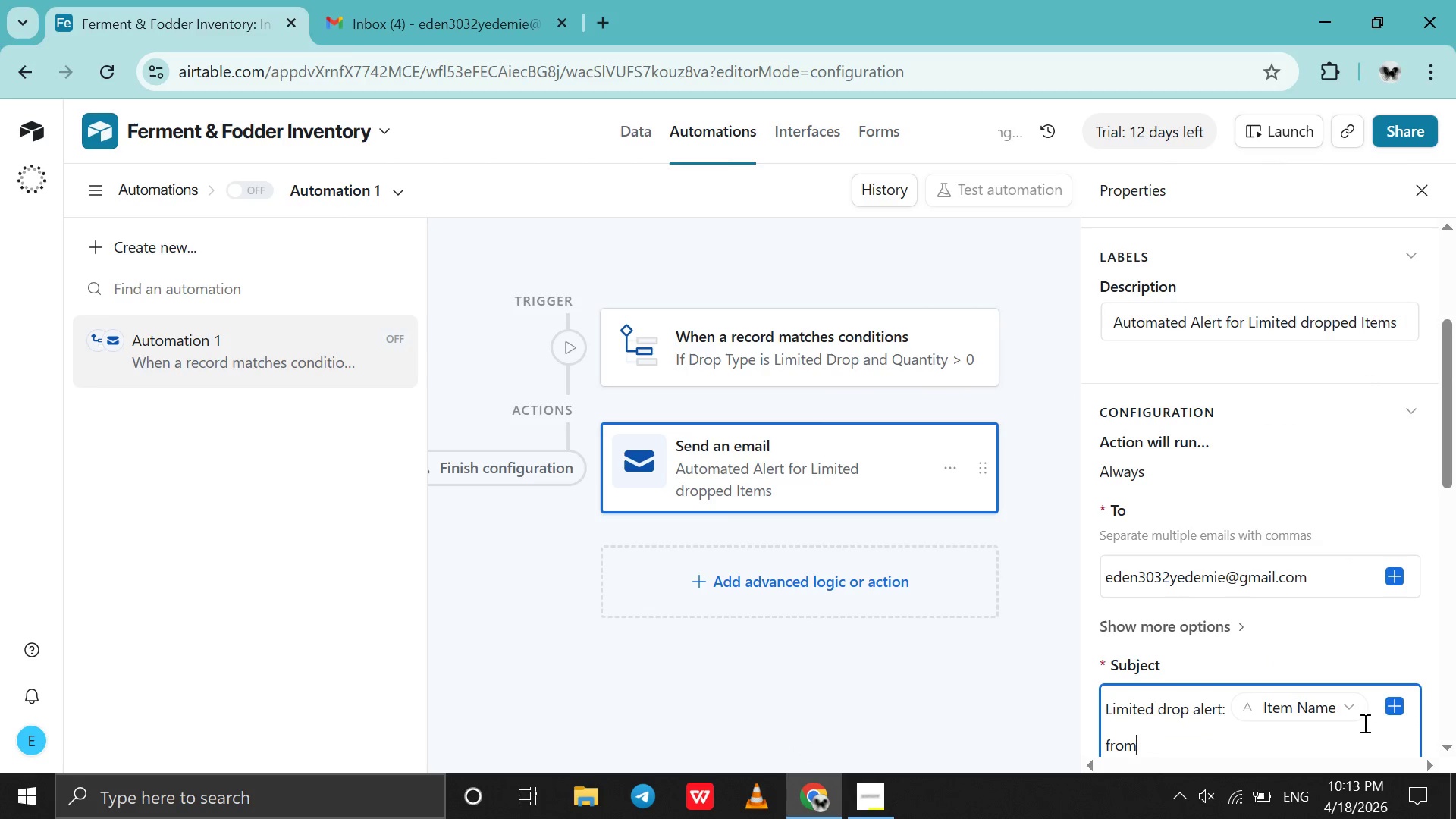 
left_click([1348, 738])
 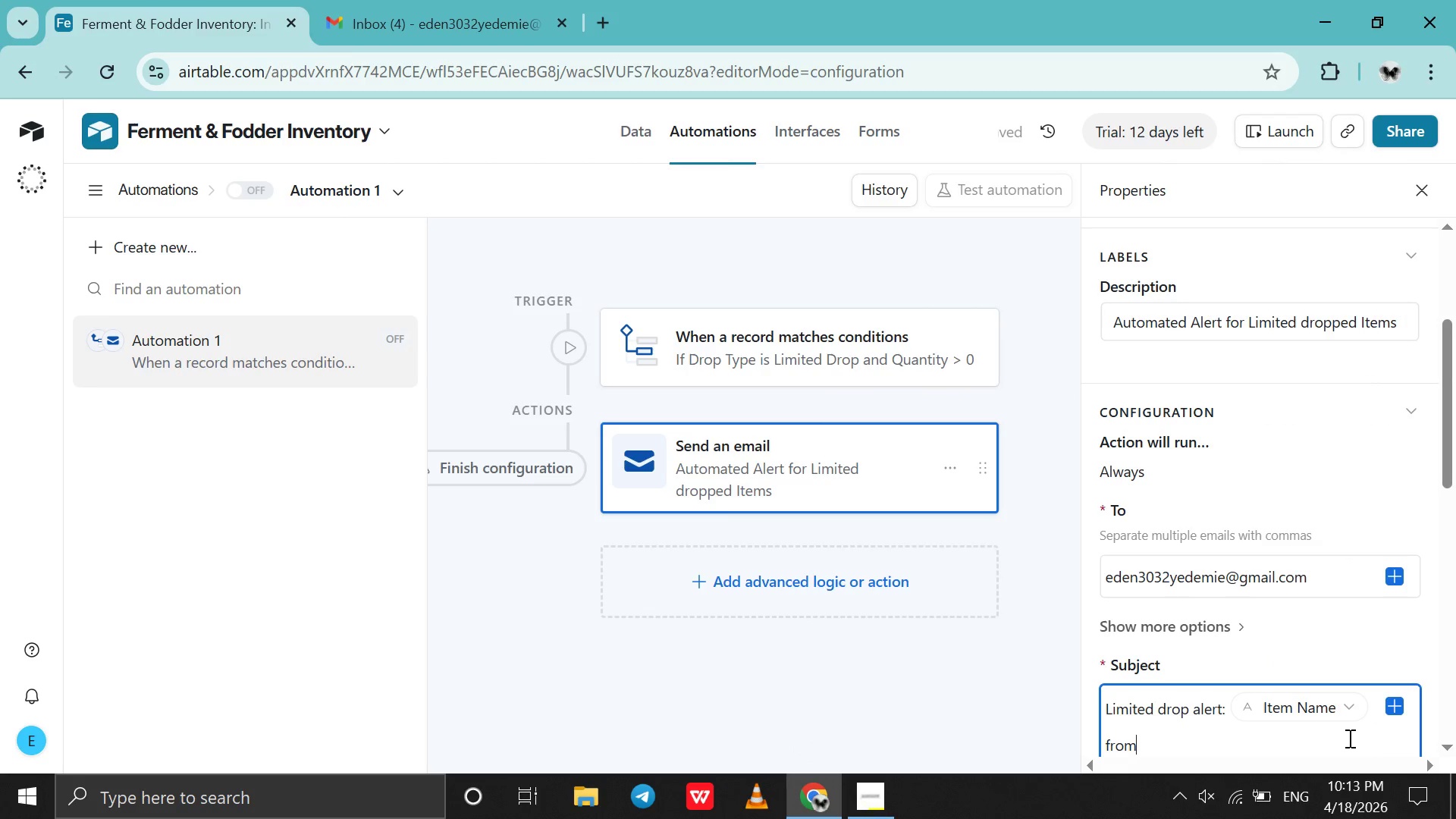 
key(Space)
 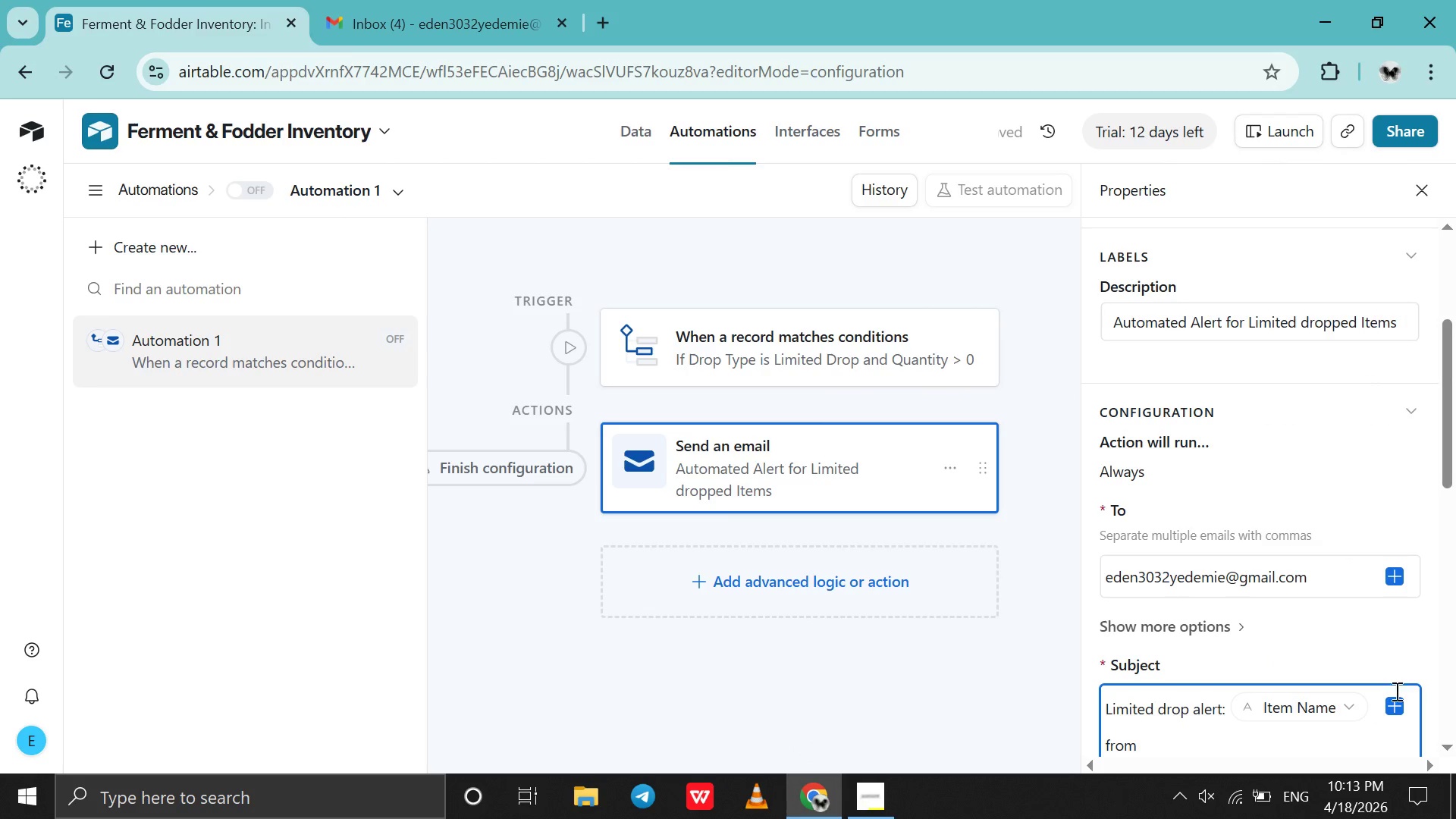 
left_click([1395, 708])
 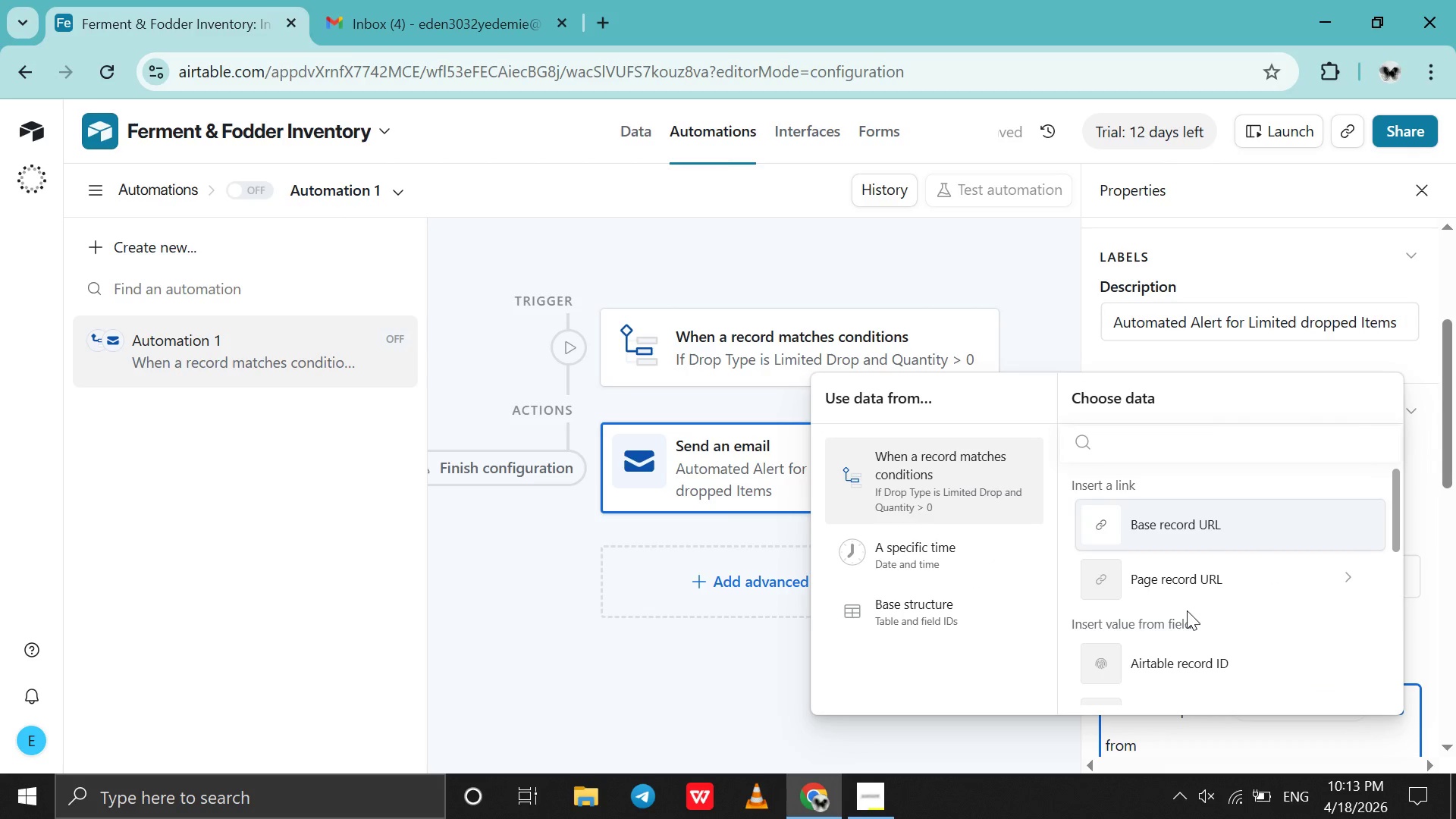 
scroll: coordinate [1188, 604], scroll_direction: down, amount: 1.0
 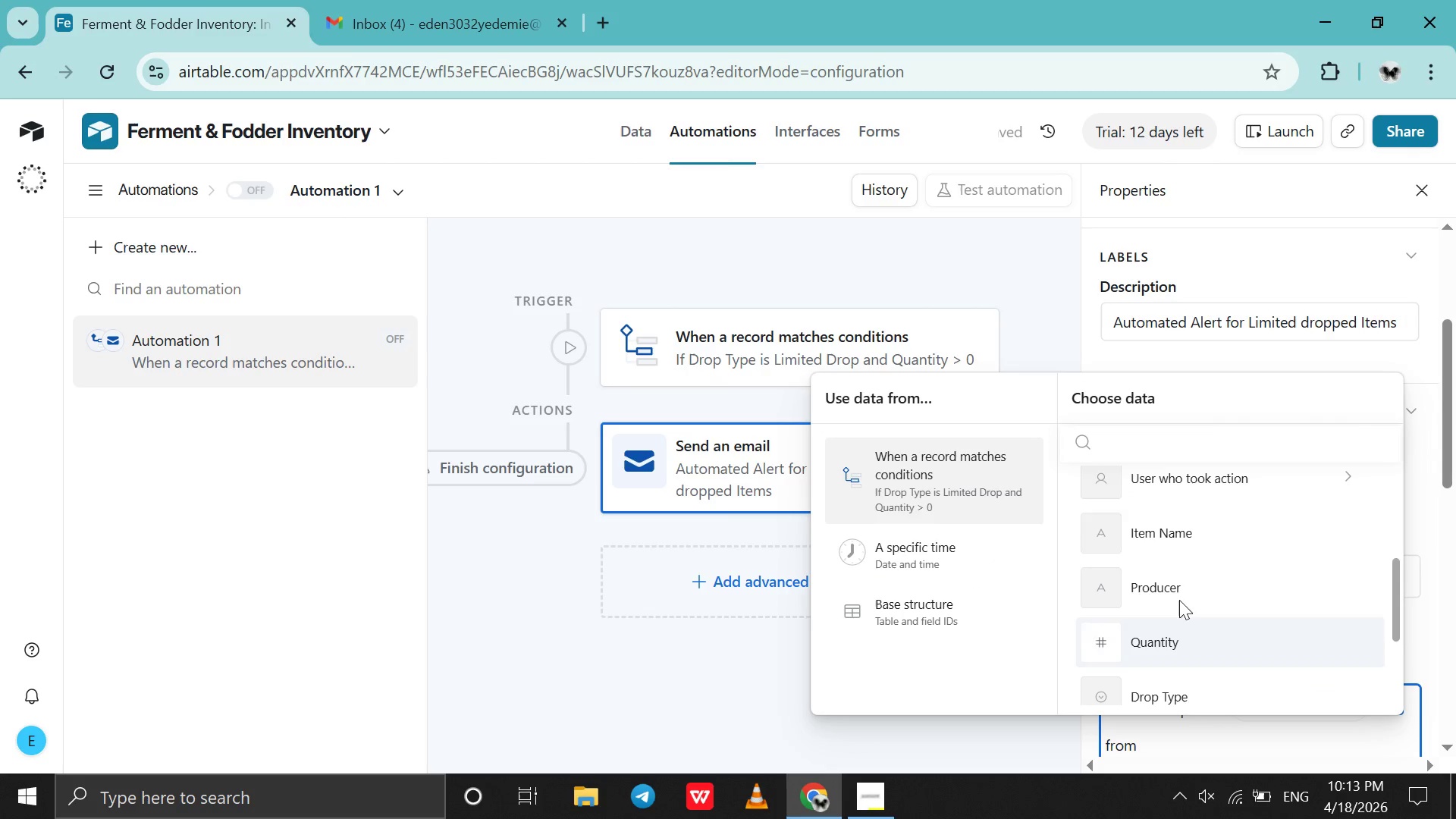 
left_click([1179, 569])
 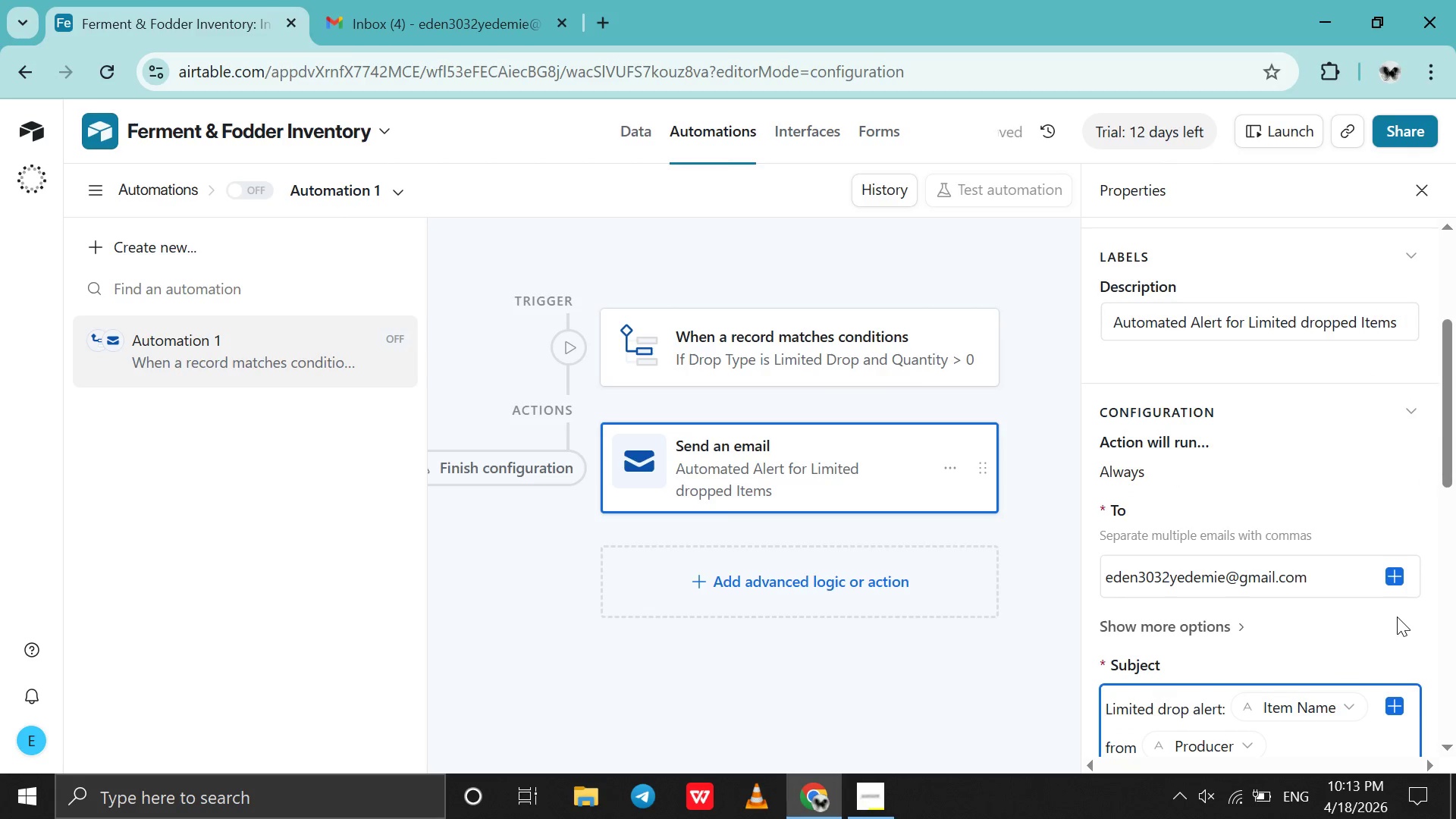 
scroll: coordinate [1397, 617], scroll_direction: down, amount: 1.0
 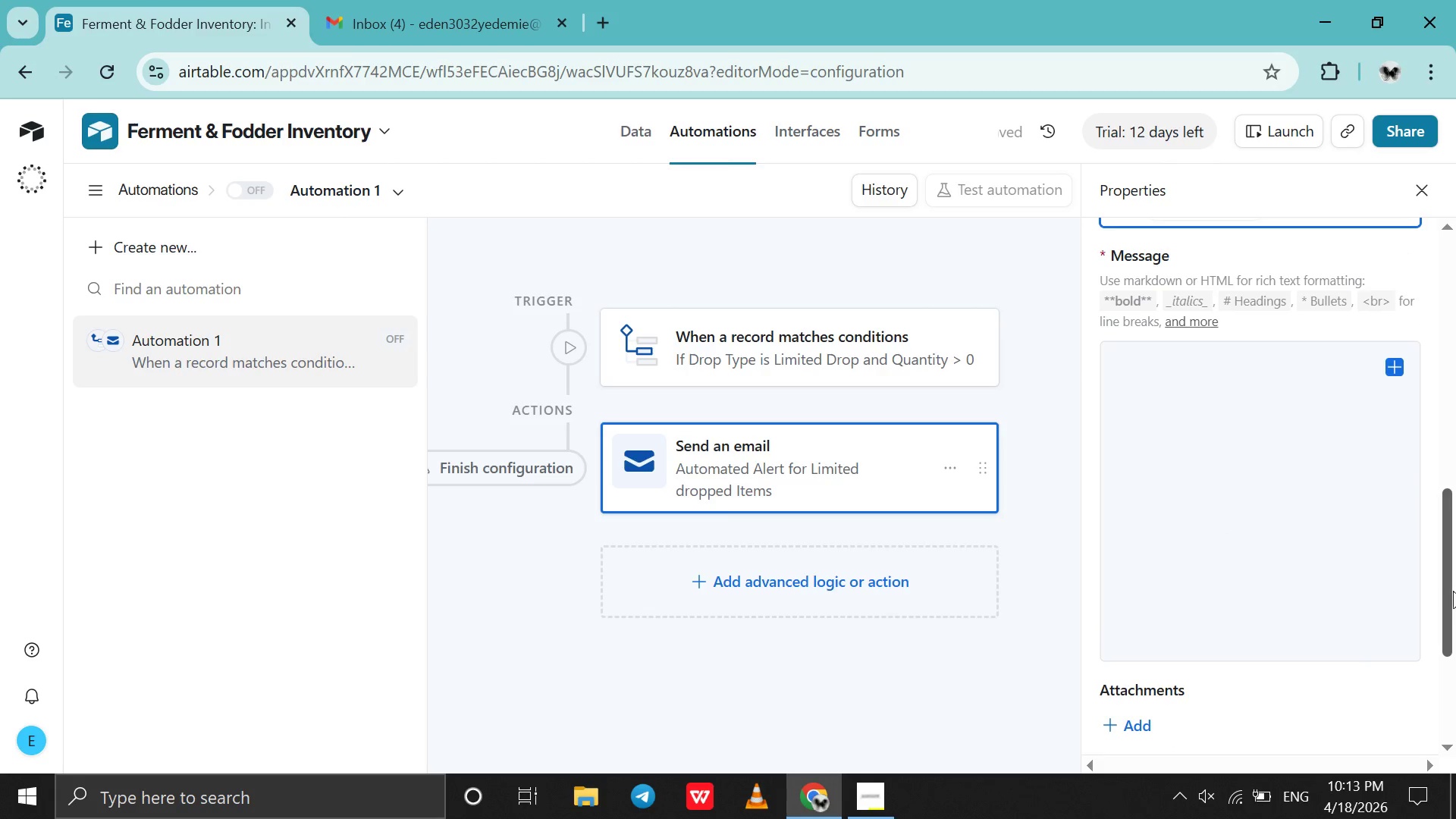 
left_click_drag(start_coordinate=[1448, 597], to_coordinate=[1452, 567])
 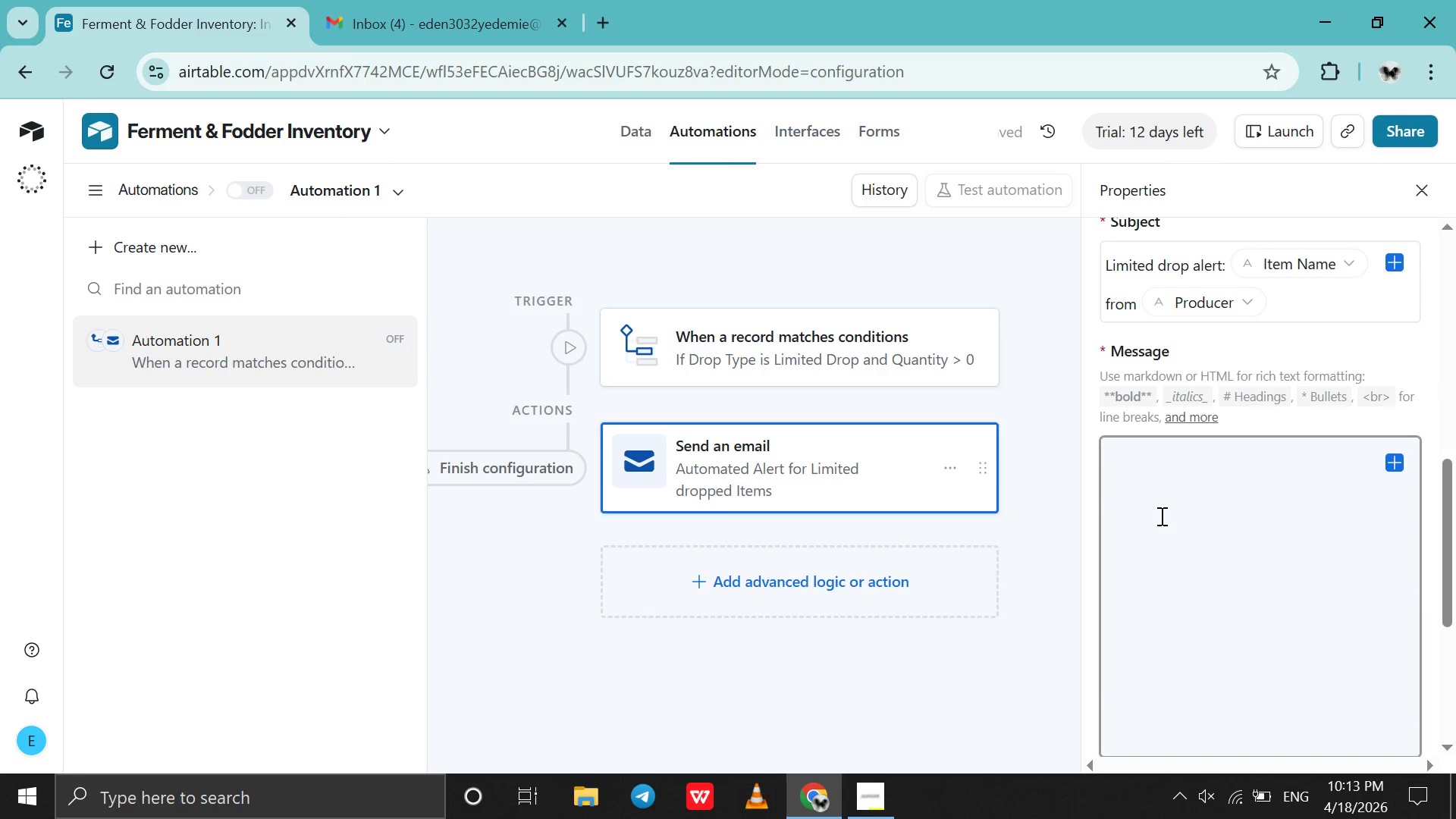 
left_click([1160, 516])
 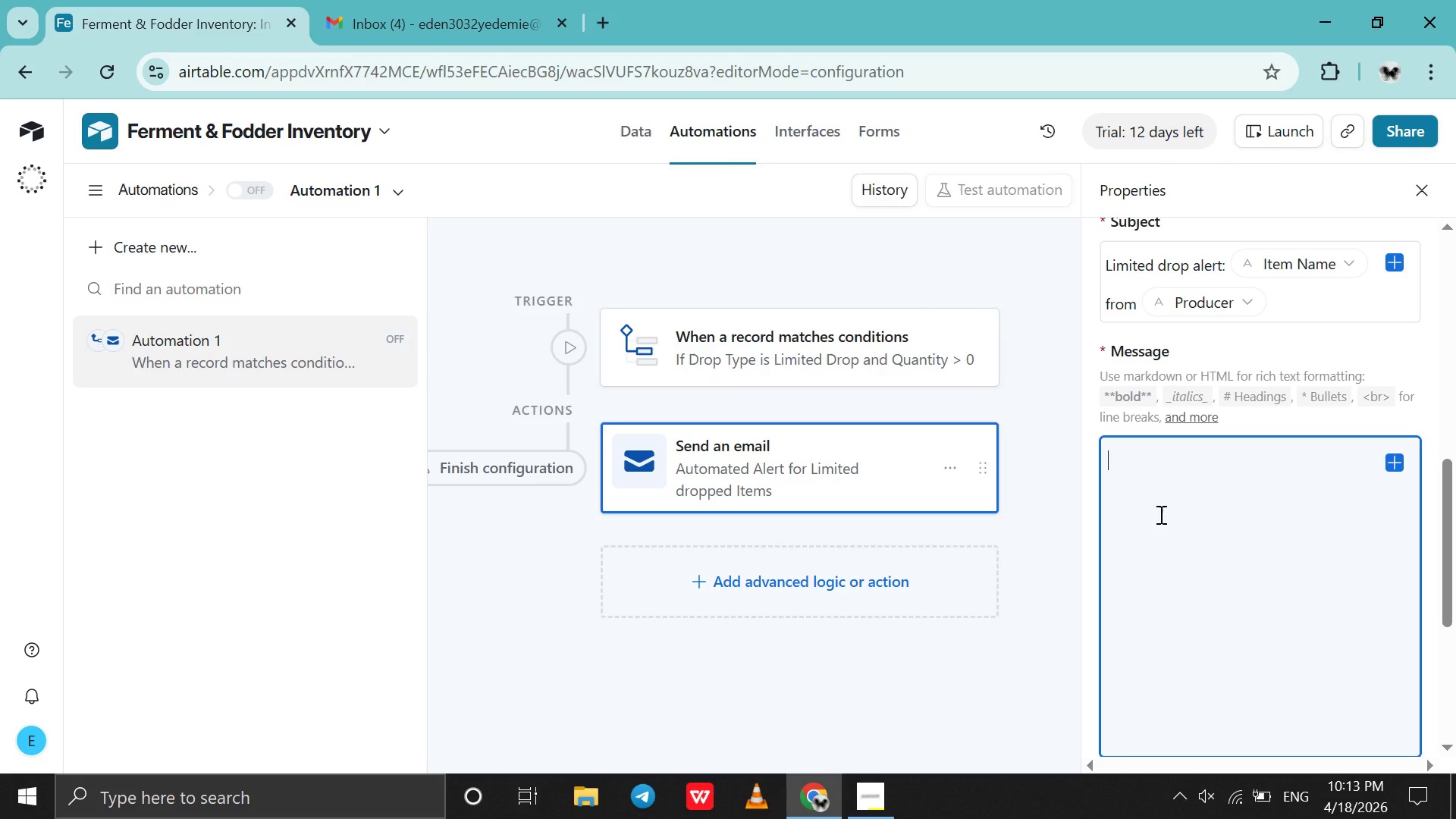 
wait(9.3)
 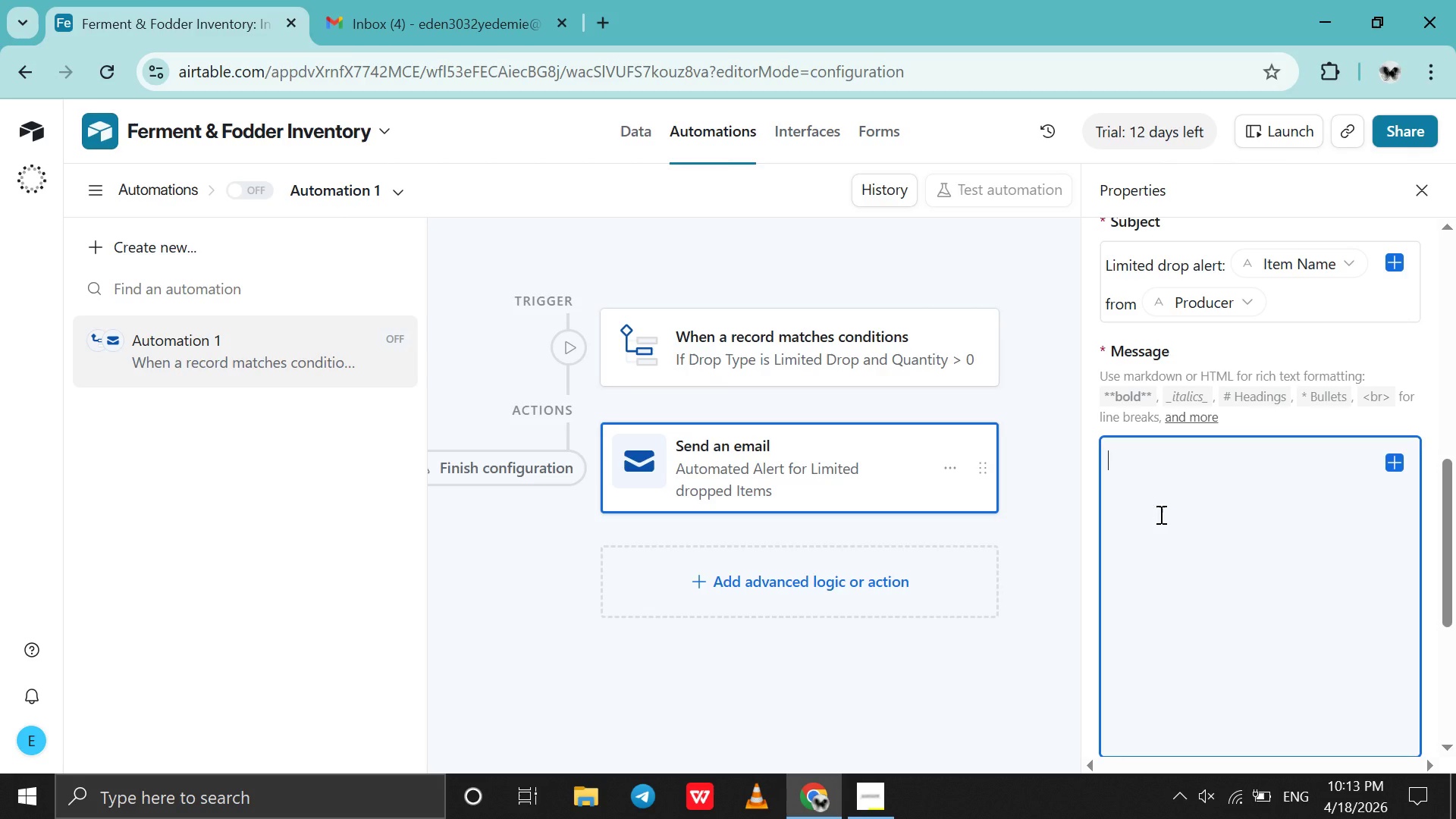 
type( A new limited item )
 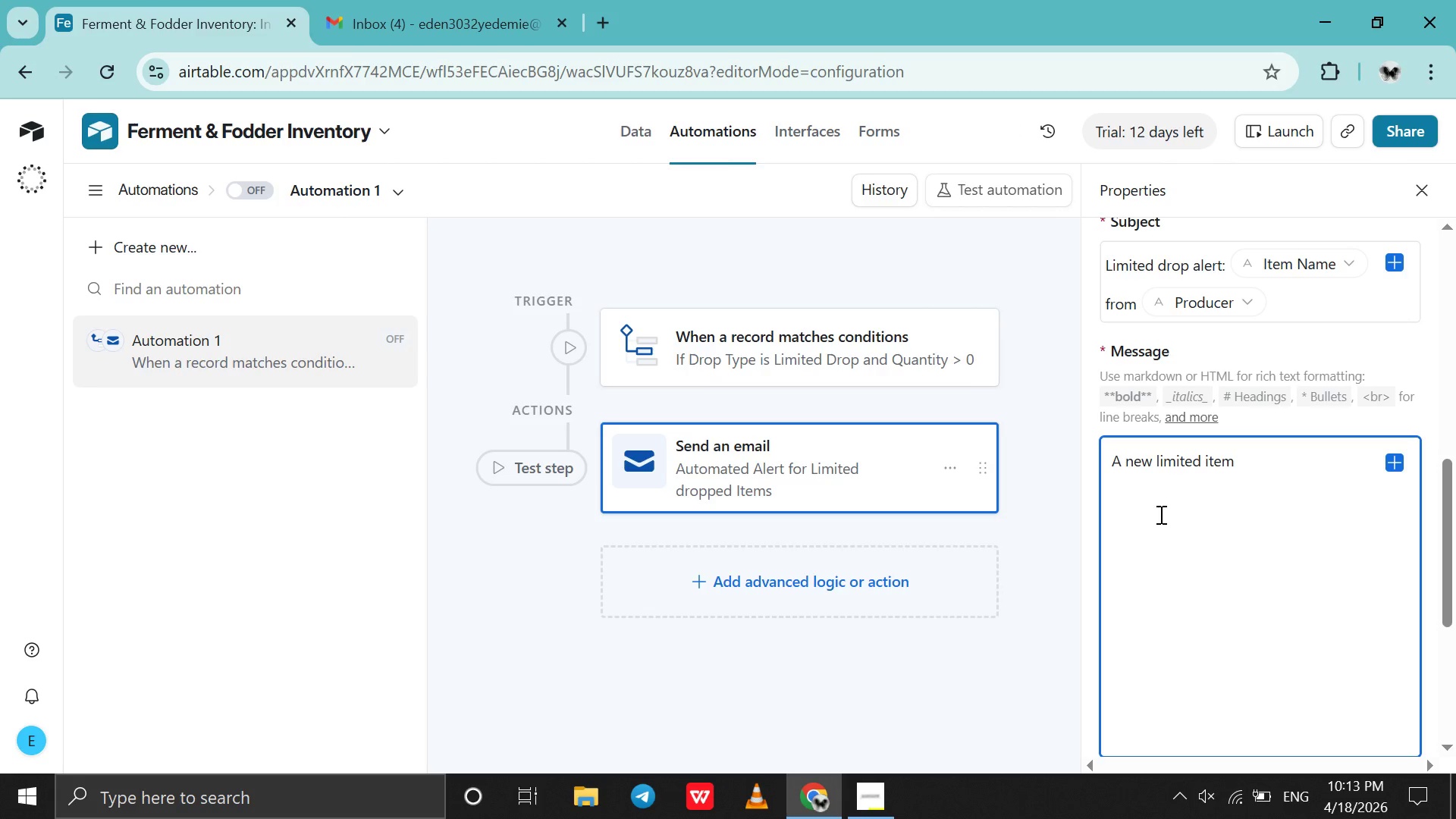 
key(Backspace)
key(Backspace)
key(Backspace)
key(Backspace)
key(Backspace)
type(drop o)
key(Backspace)
type(o)
key(Backspace)
type(item is now available )
key(Backspace)
type(:)
 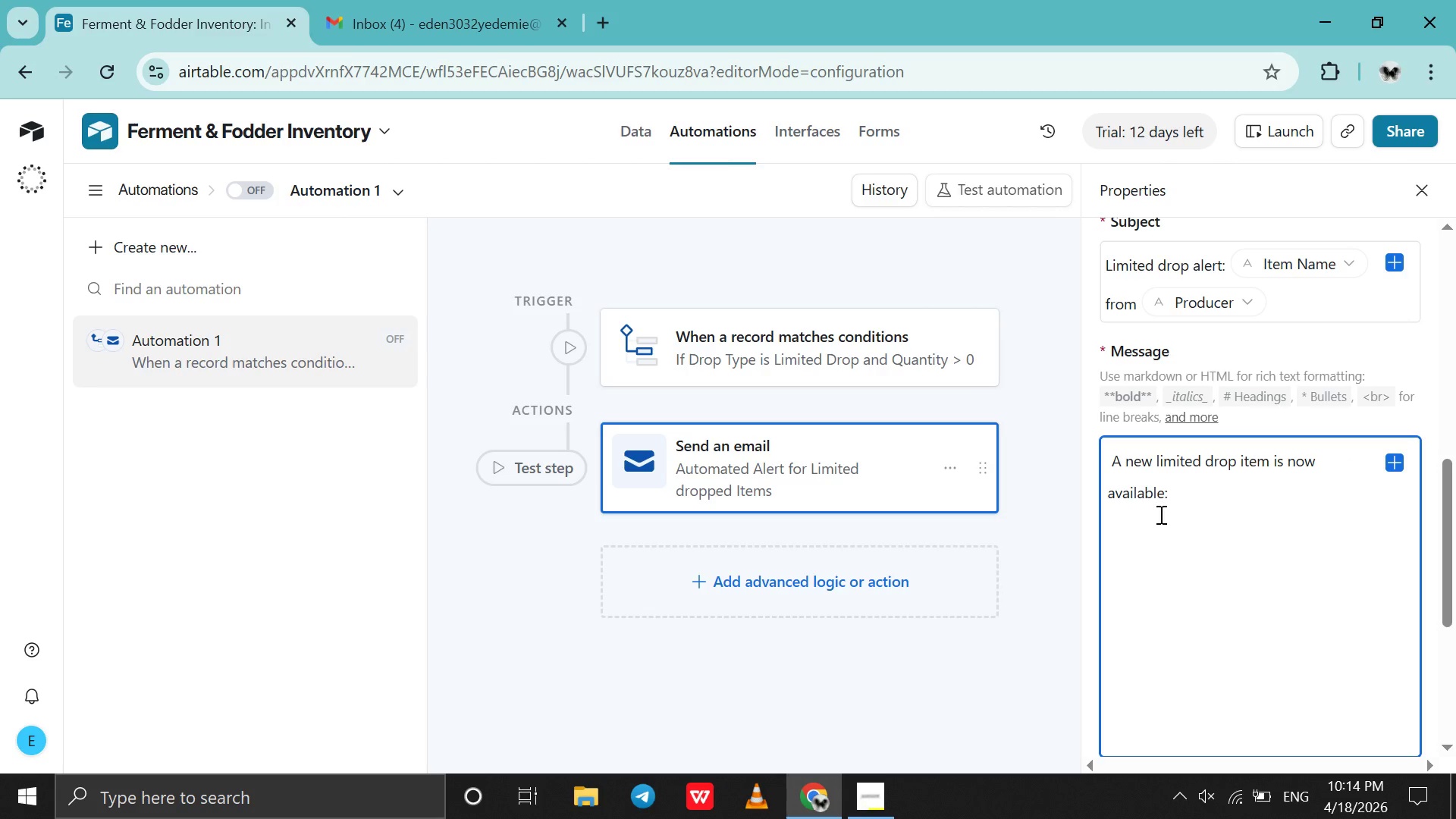 
key(Shift+Enter)
 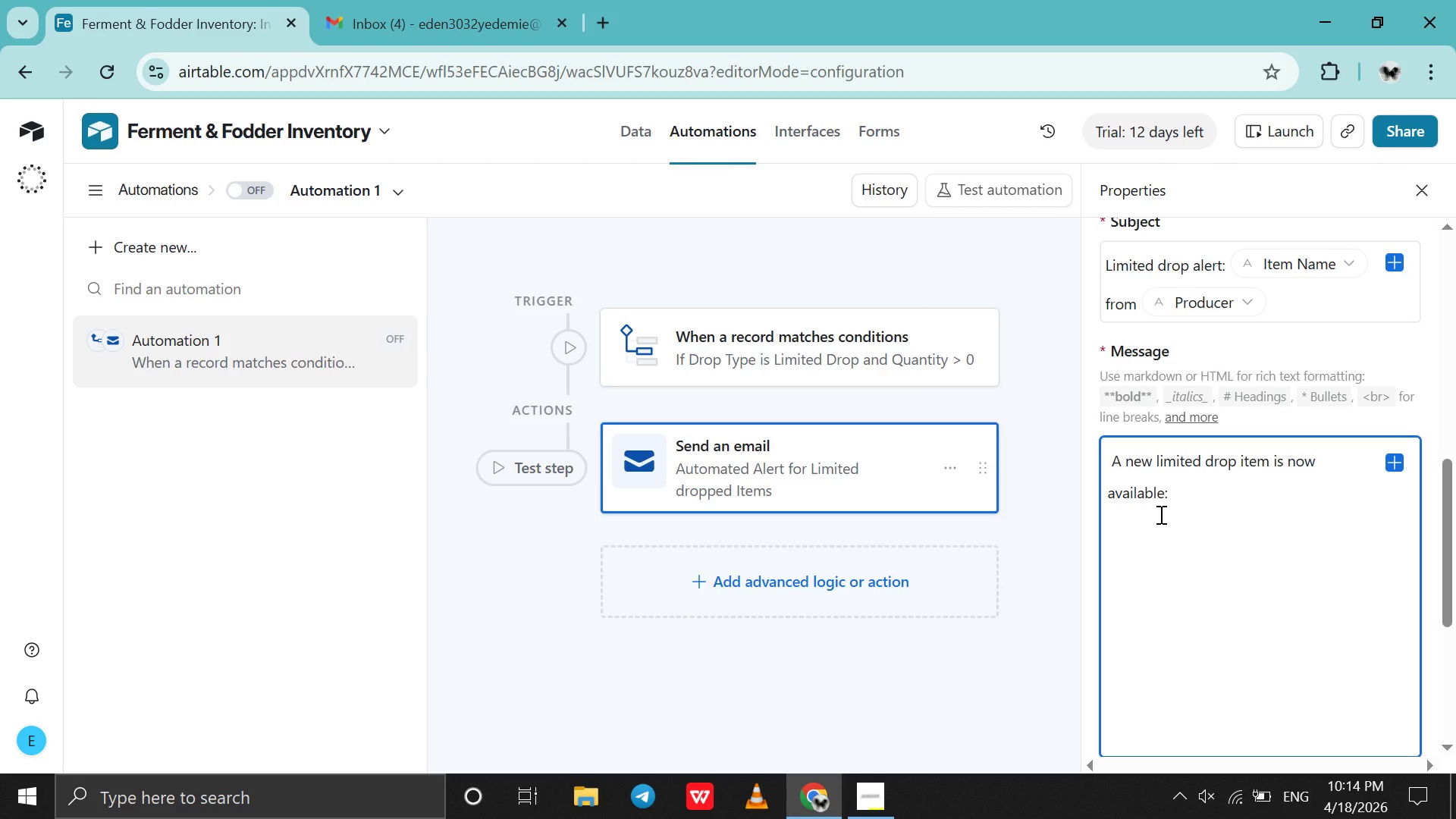 
type(Item: )
 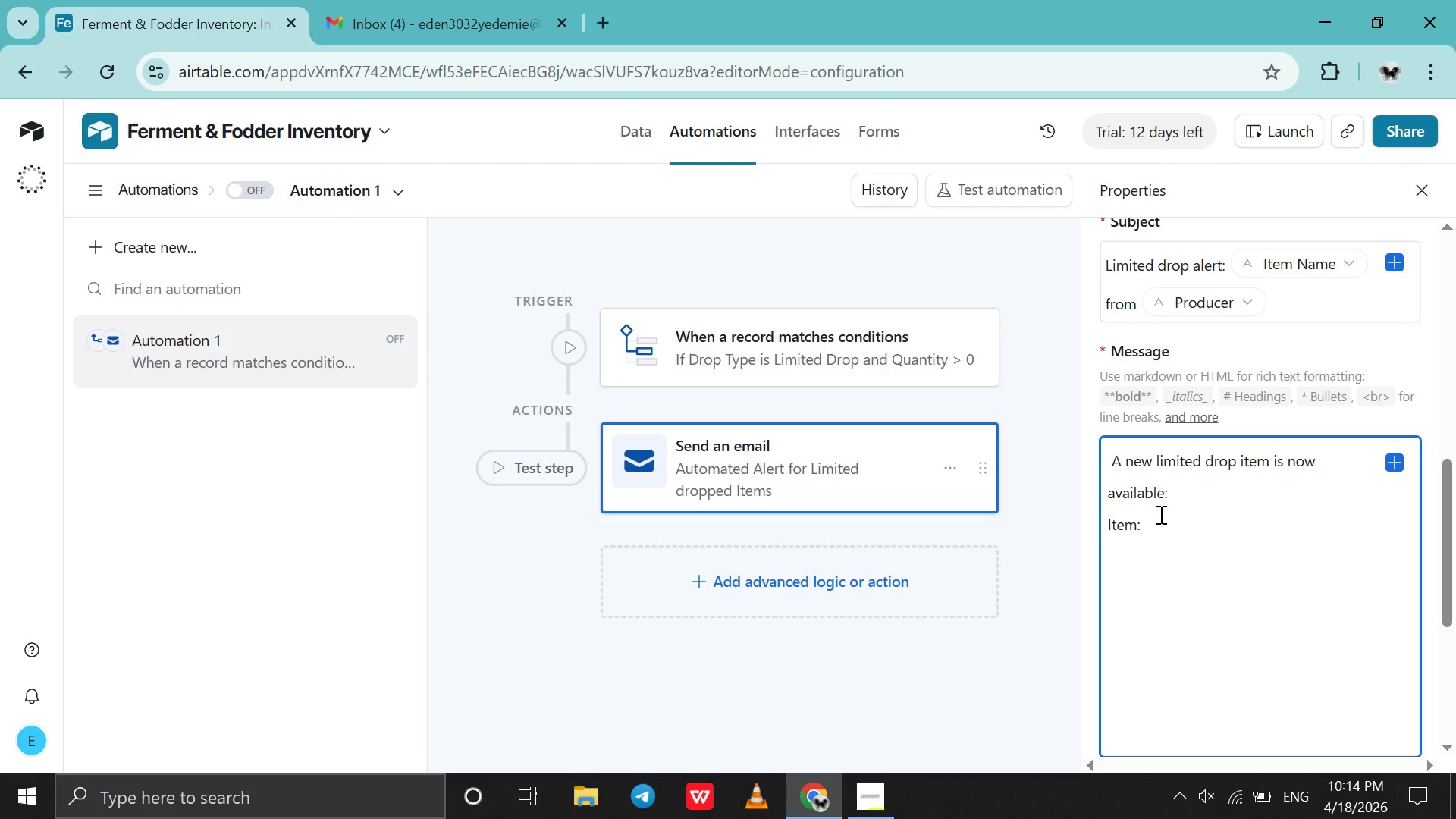 
left_click([1393, 463])
 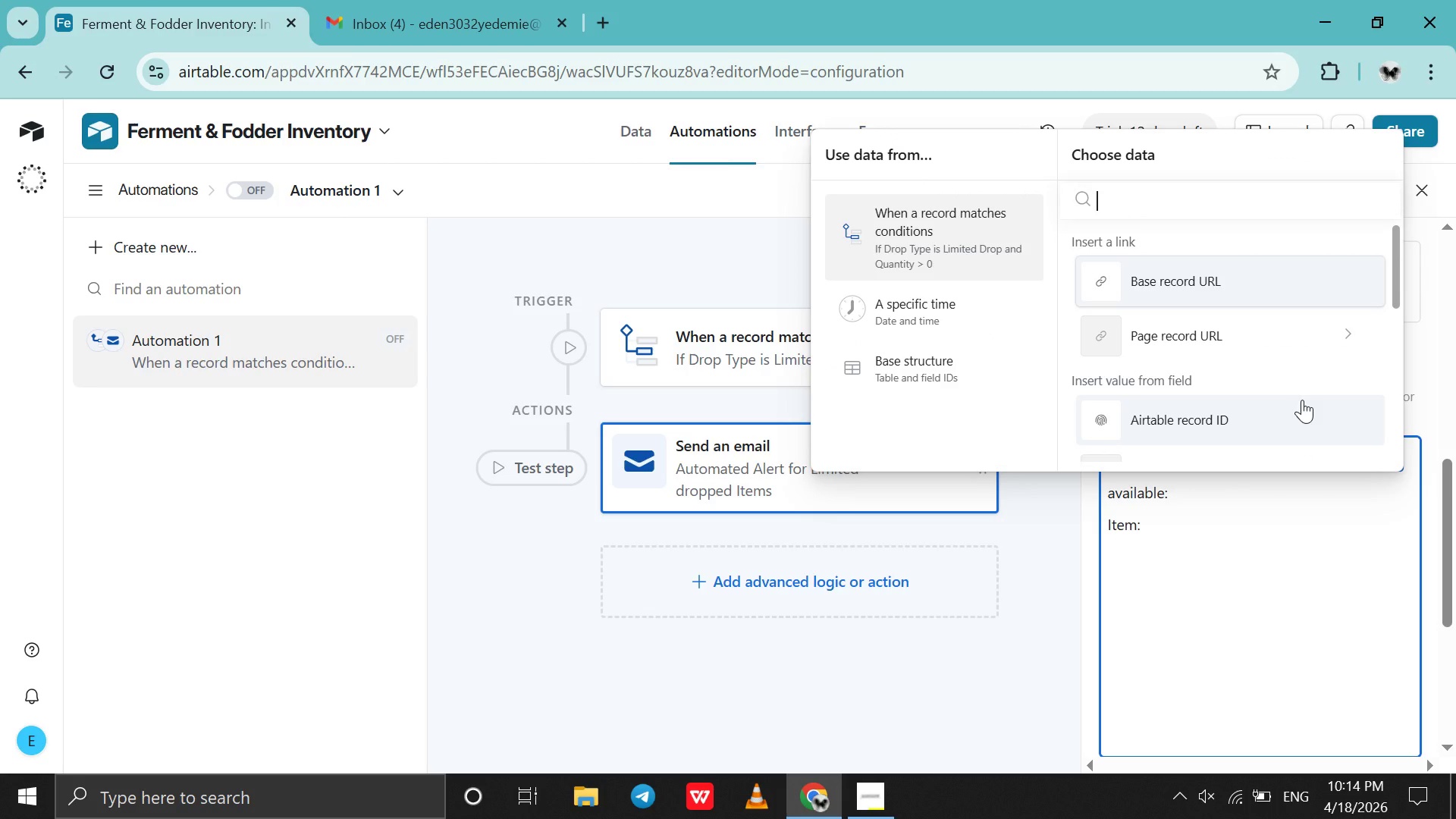 
scroll: coordinate [1301, 399], scroll_direction: down, amount: 2.0
 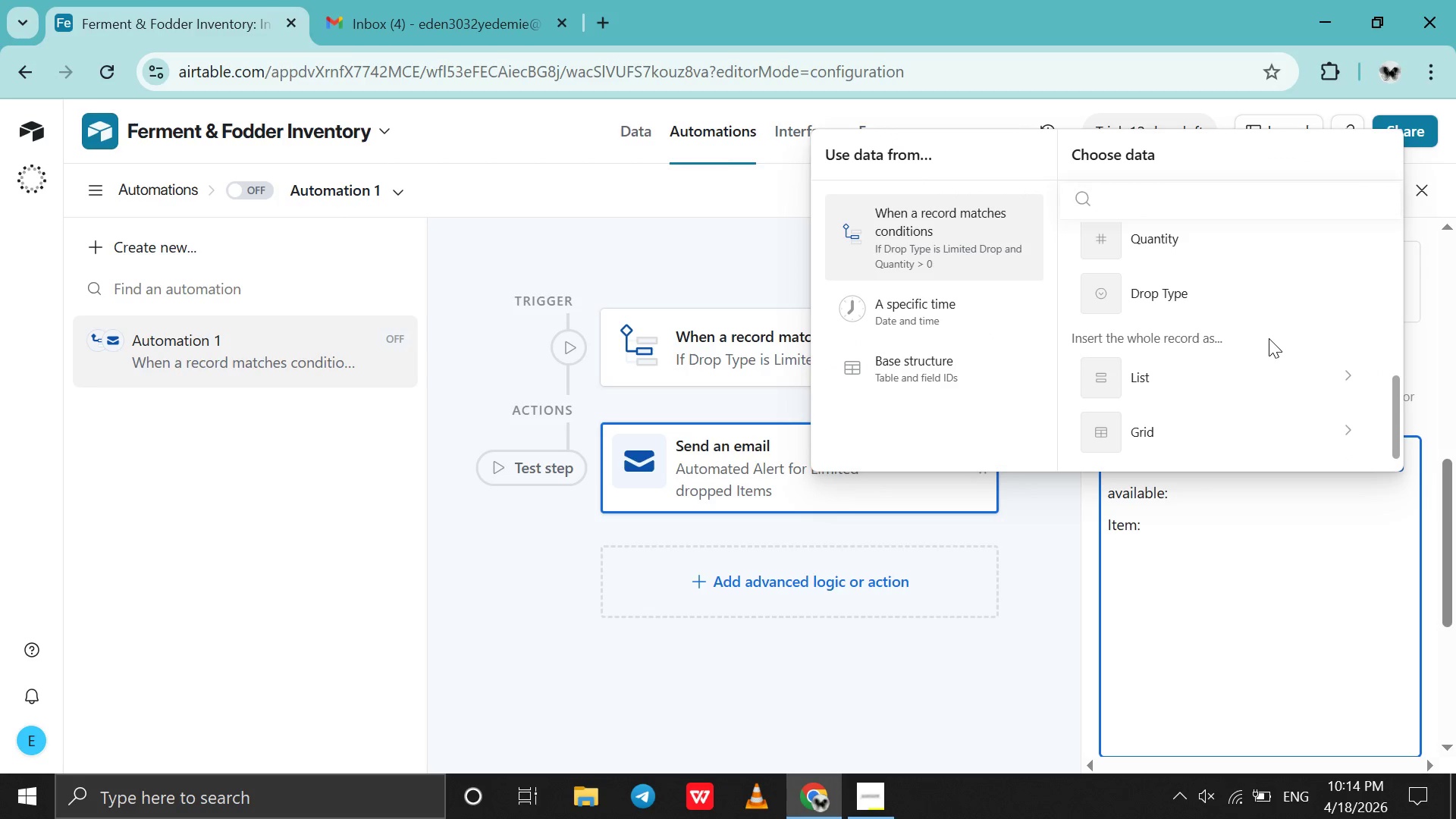 
scroll: coordinate [1269, 338], scroll_direction: up, amount: 1.0
 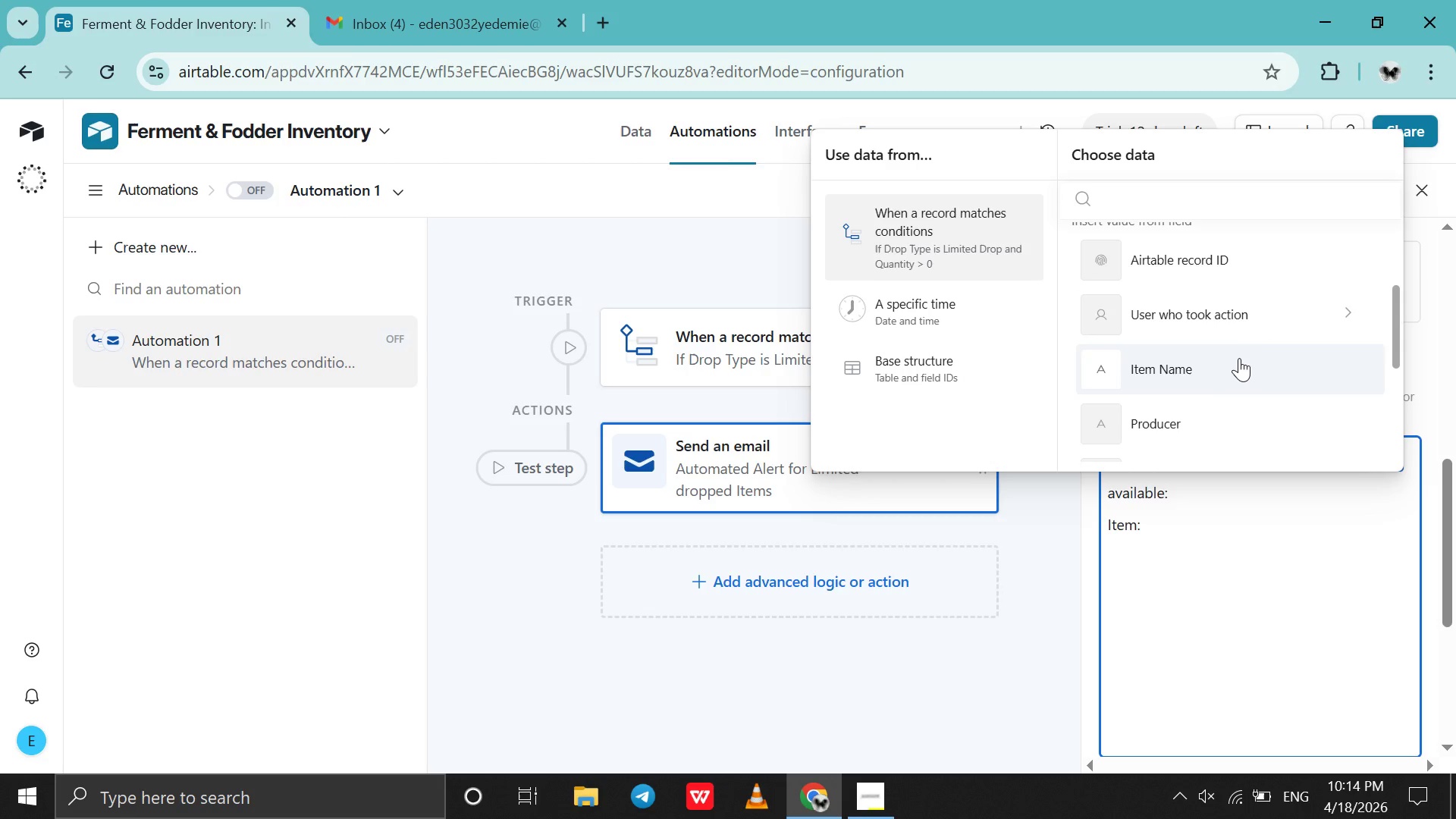 
left_click([1239, 359])
 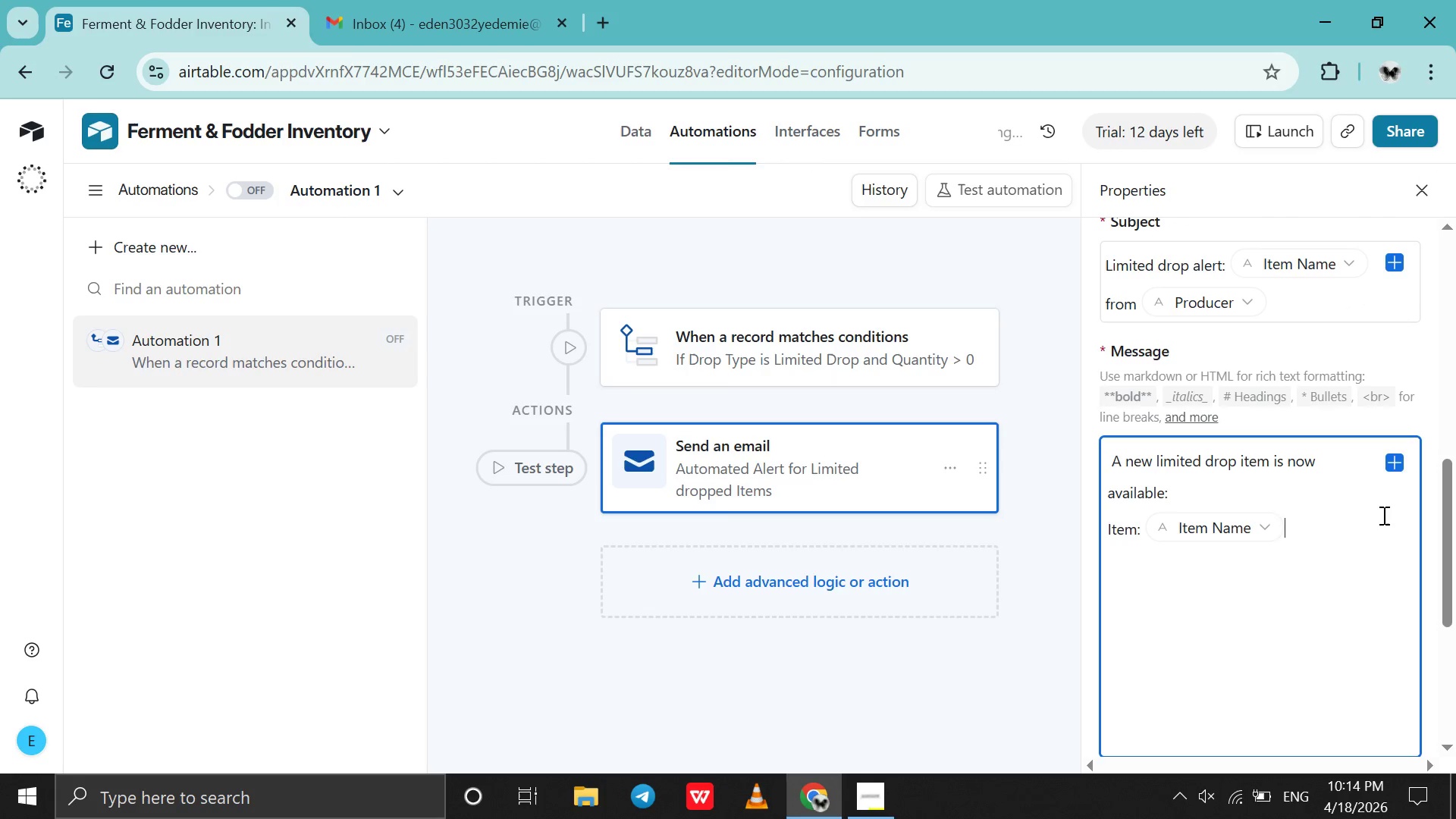 
key(Shift+Enter)
 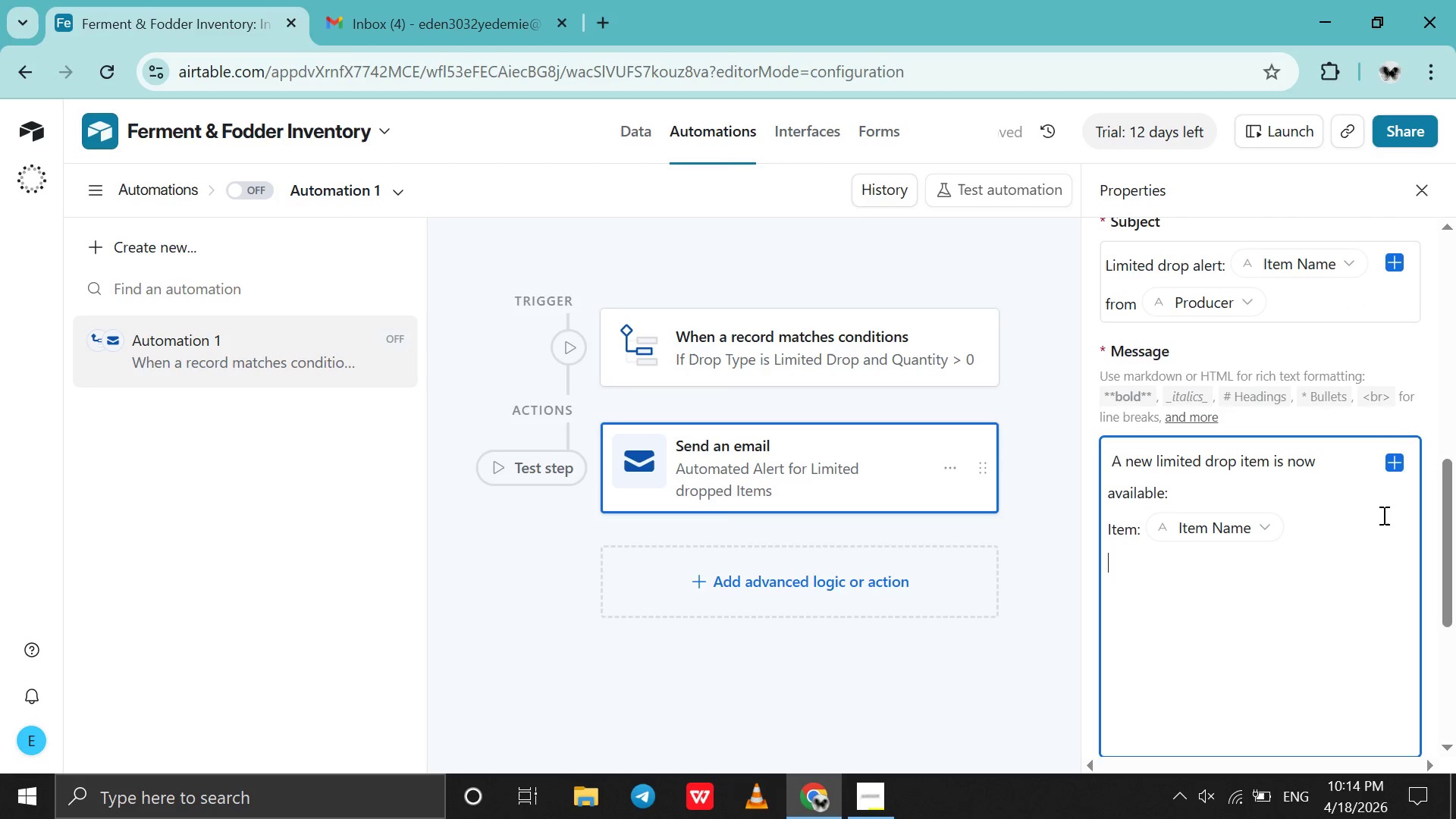 
type(Producer)
 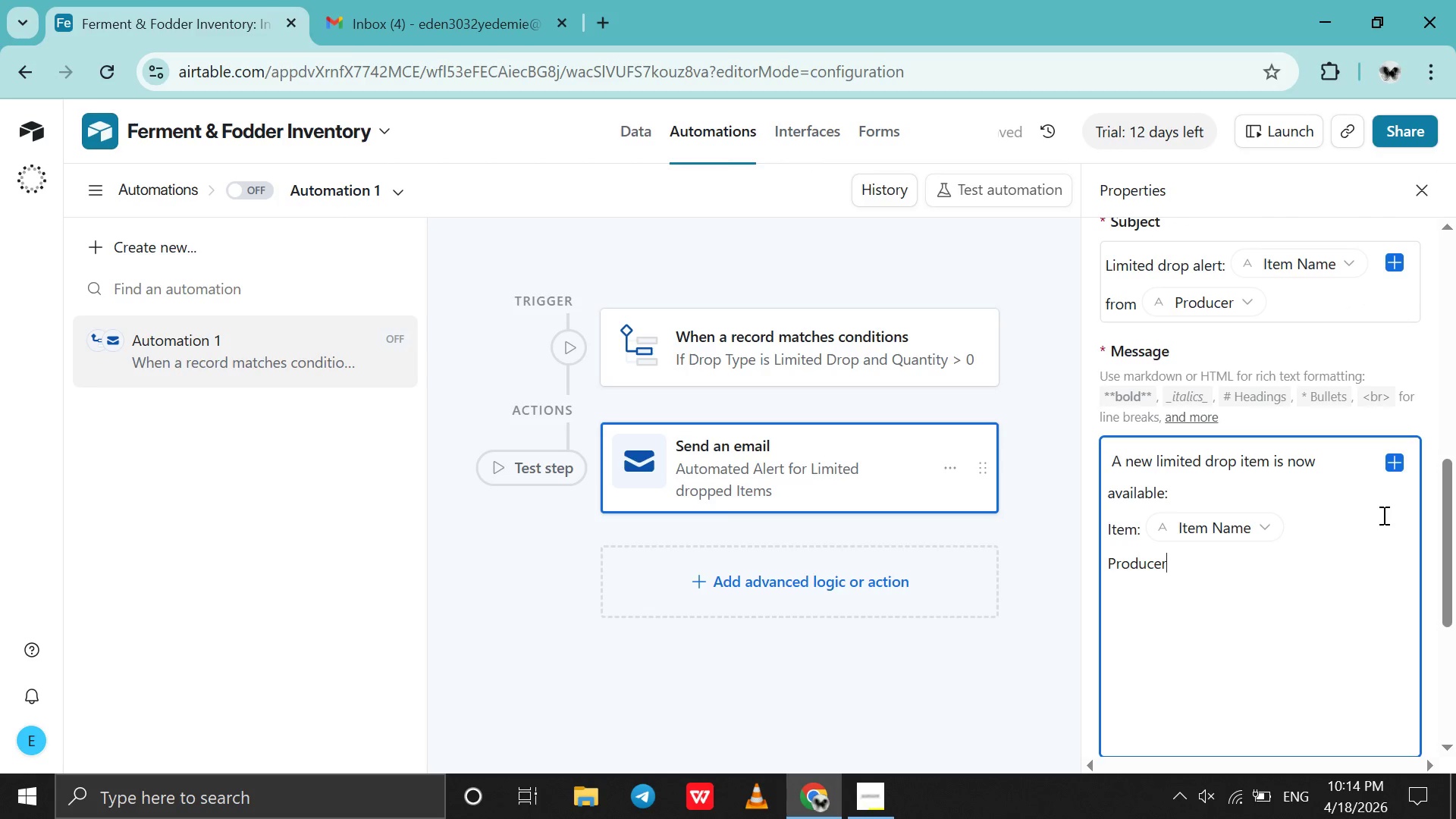 
key(Enter)
 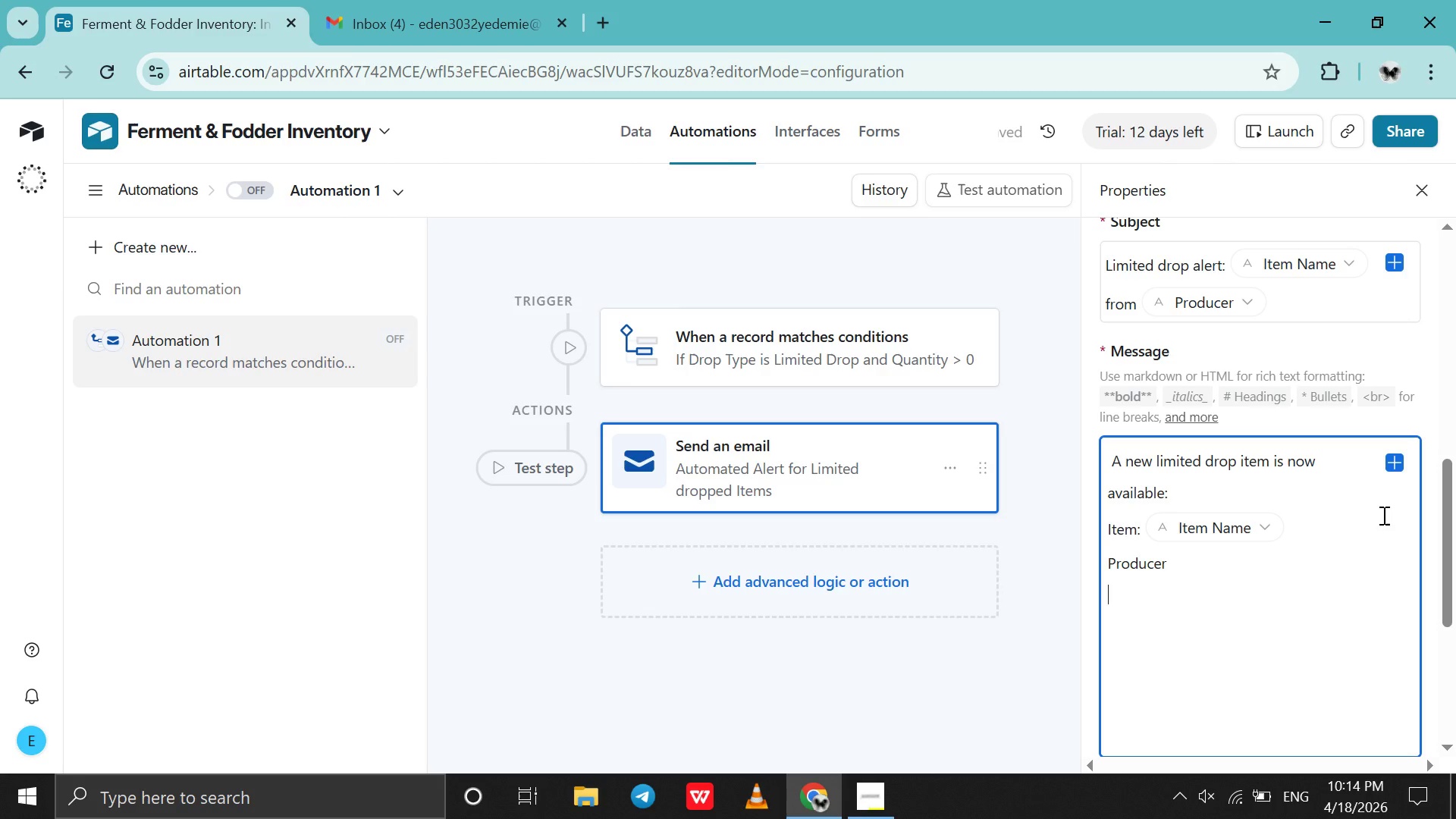 
key(Shift+Semicolon)
 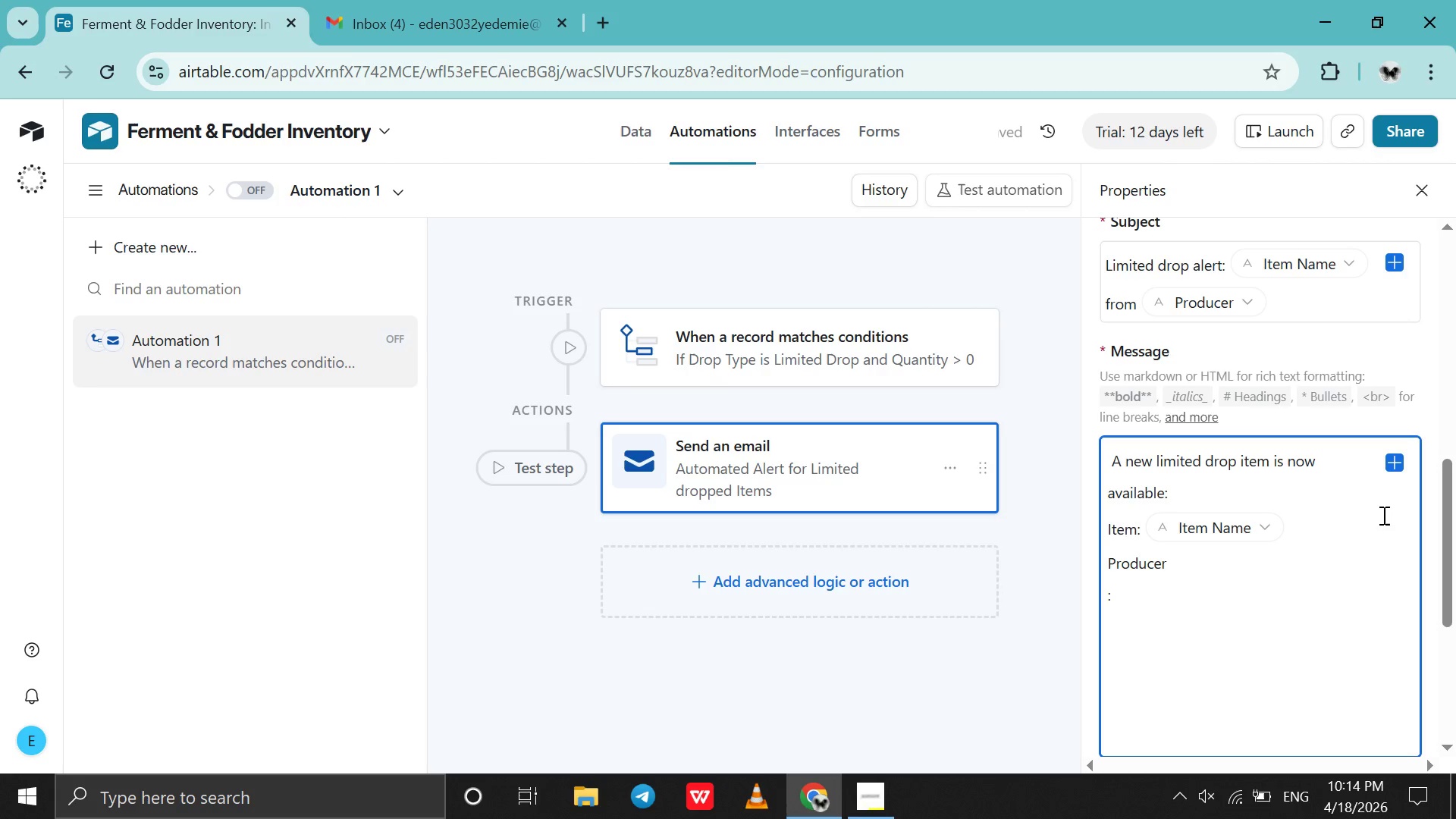 
key(Backspace)
 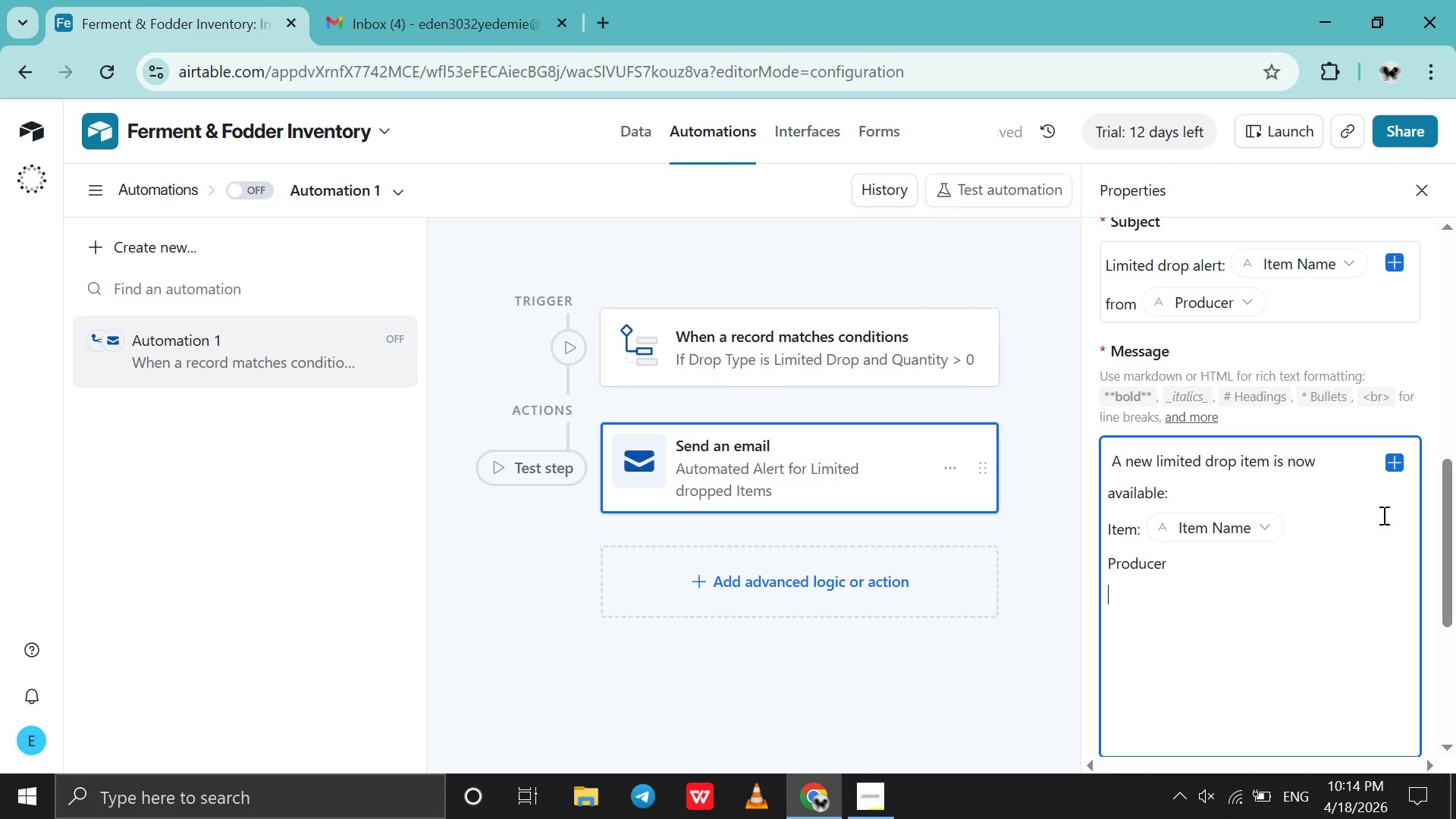 
key(Backspace)
 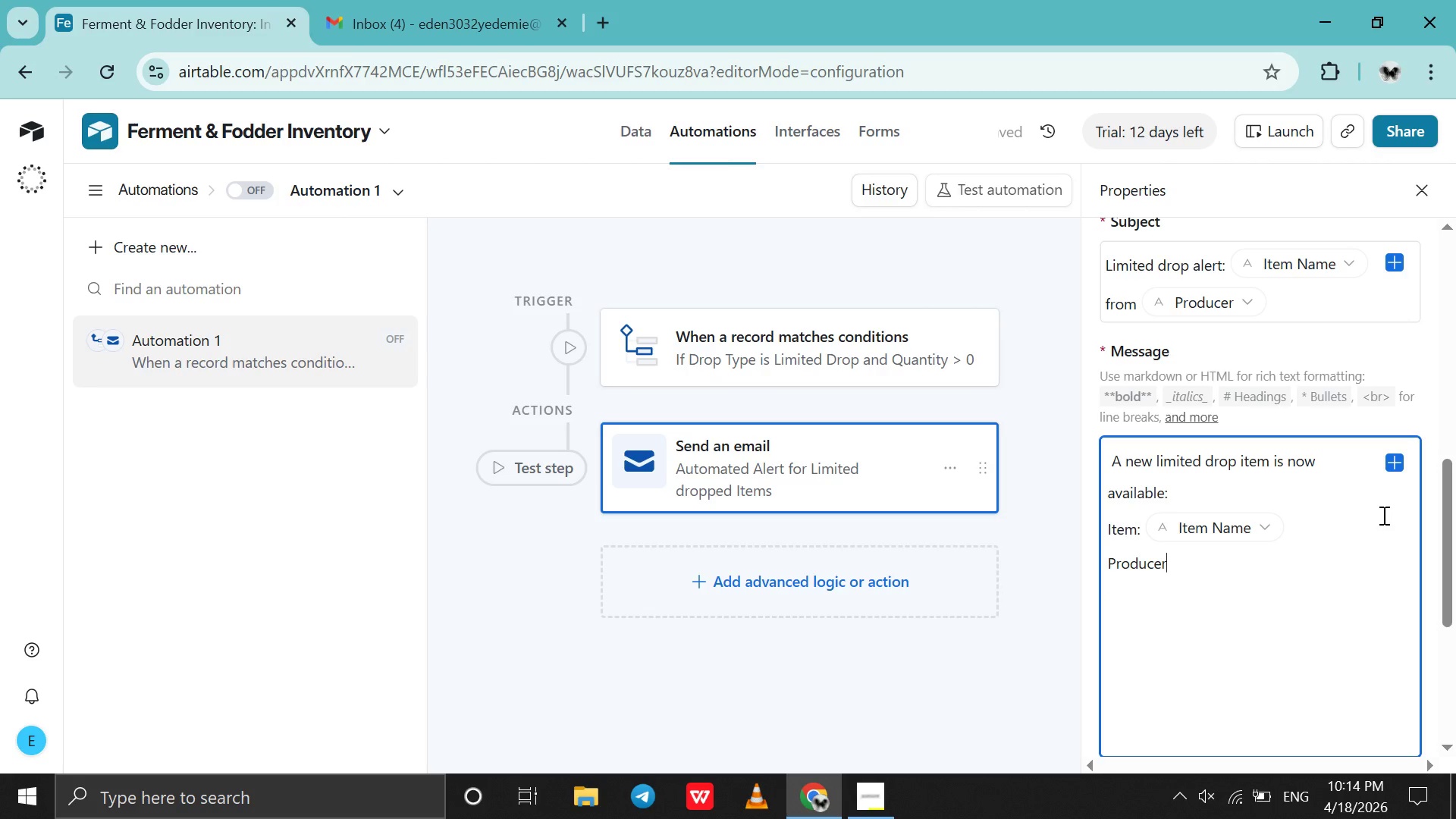 
key(Shift+Semicolon)
 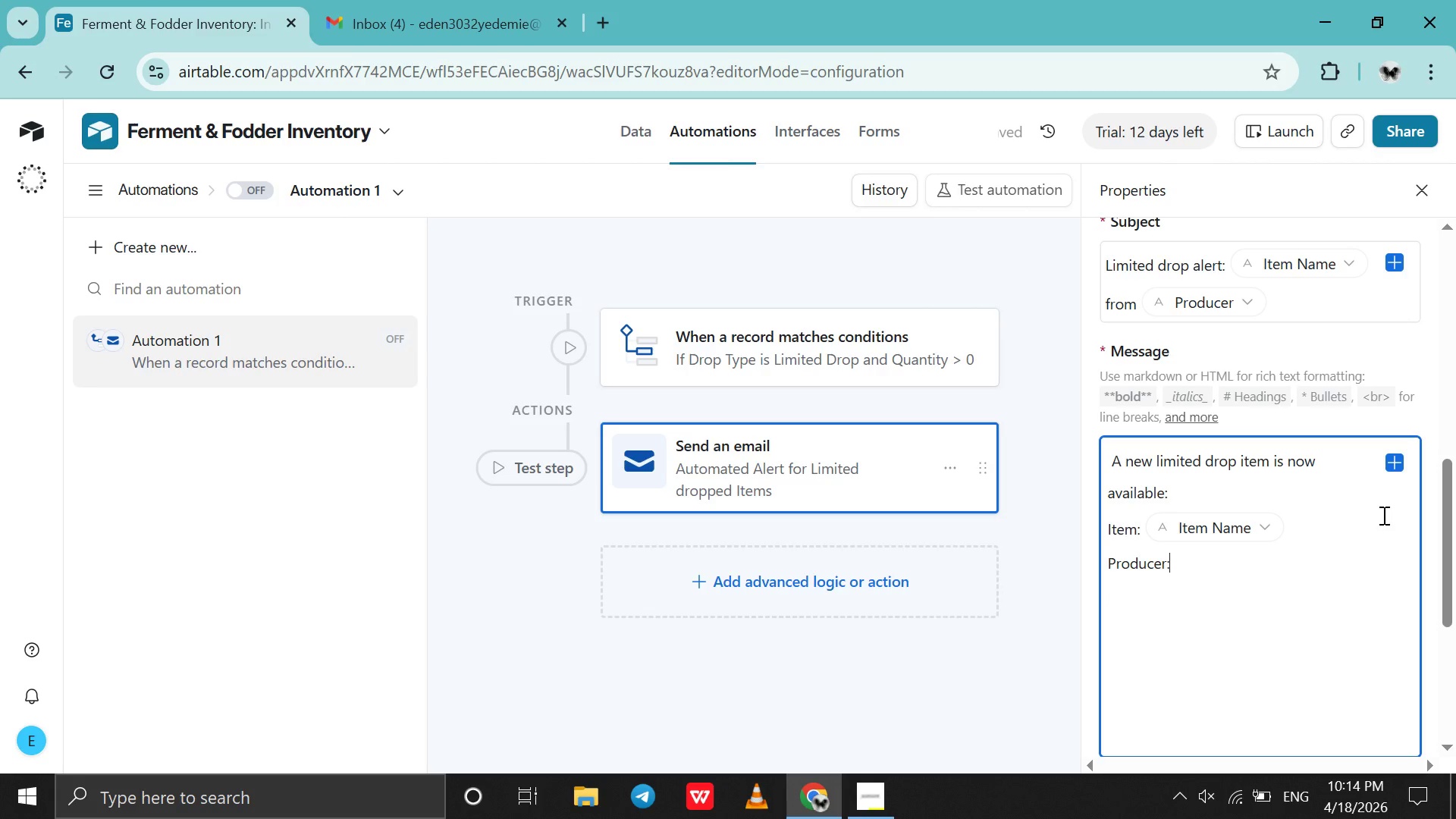 
key(Space)
 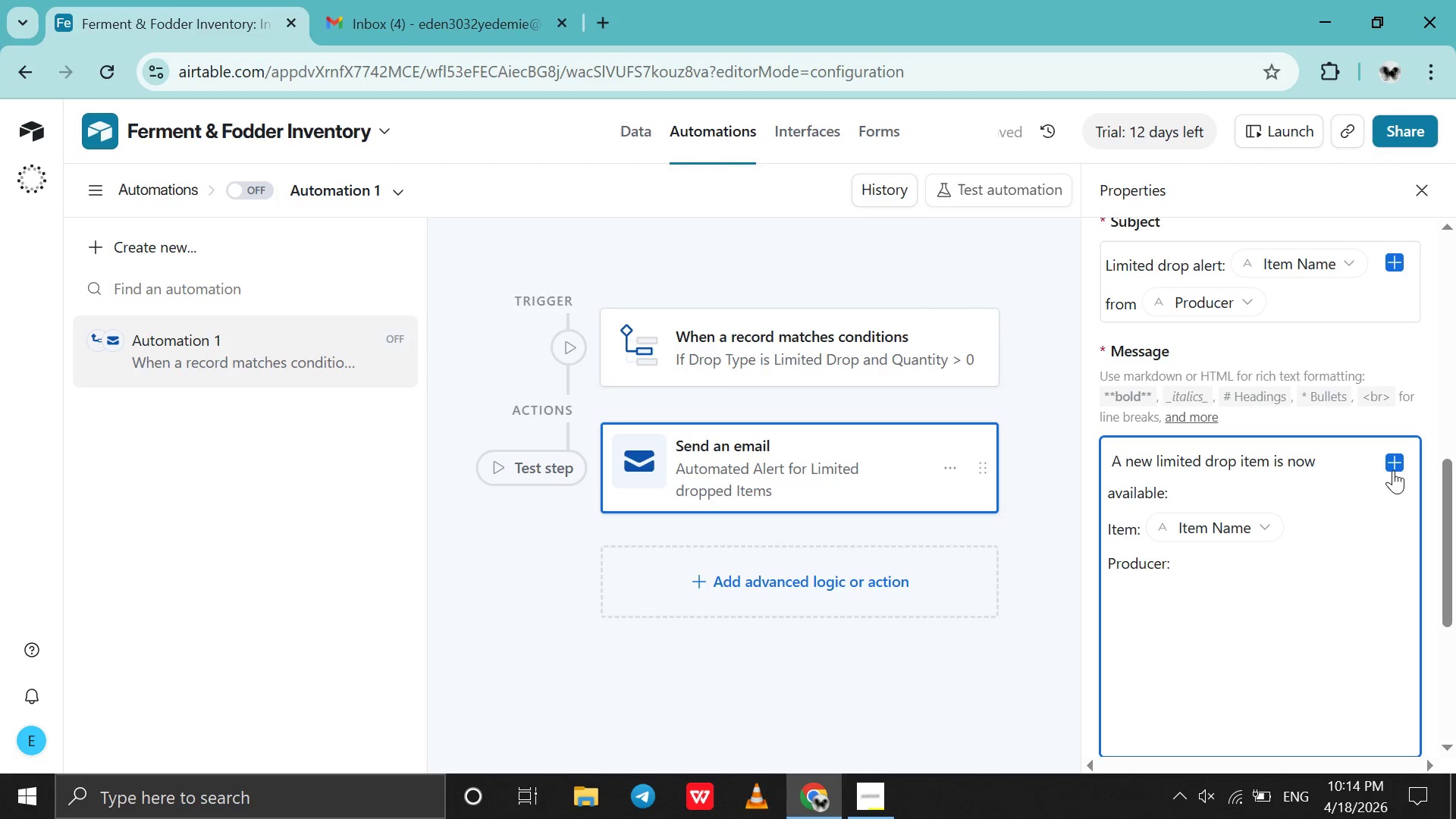 
left_click([1395, 469])
 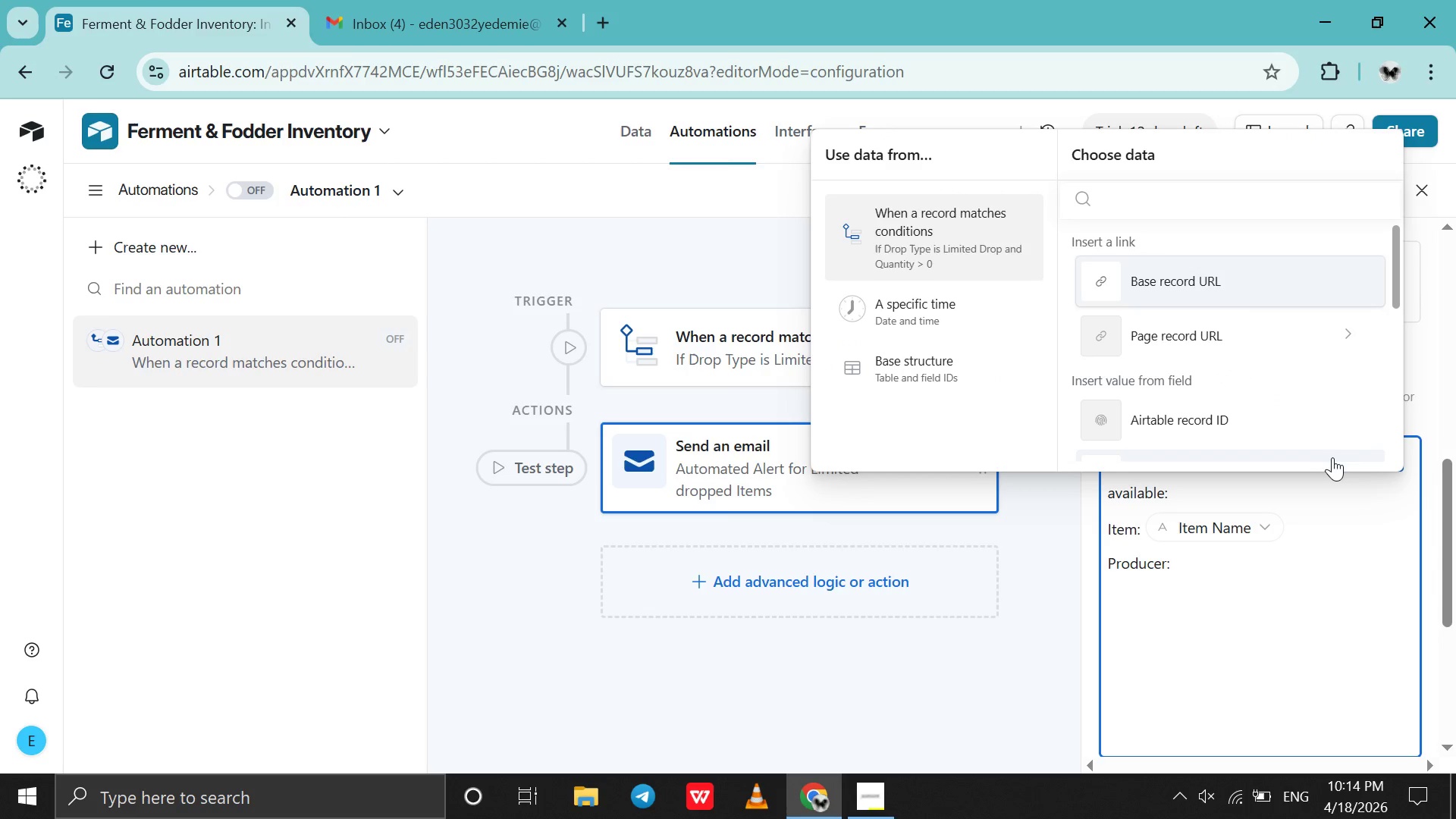 
scroll: coordinate [1332, 457], scroll_direction: down, amount: 1.0
 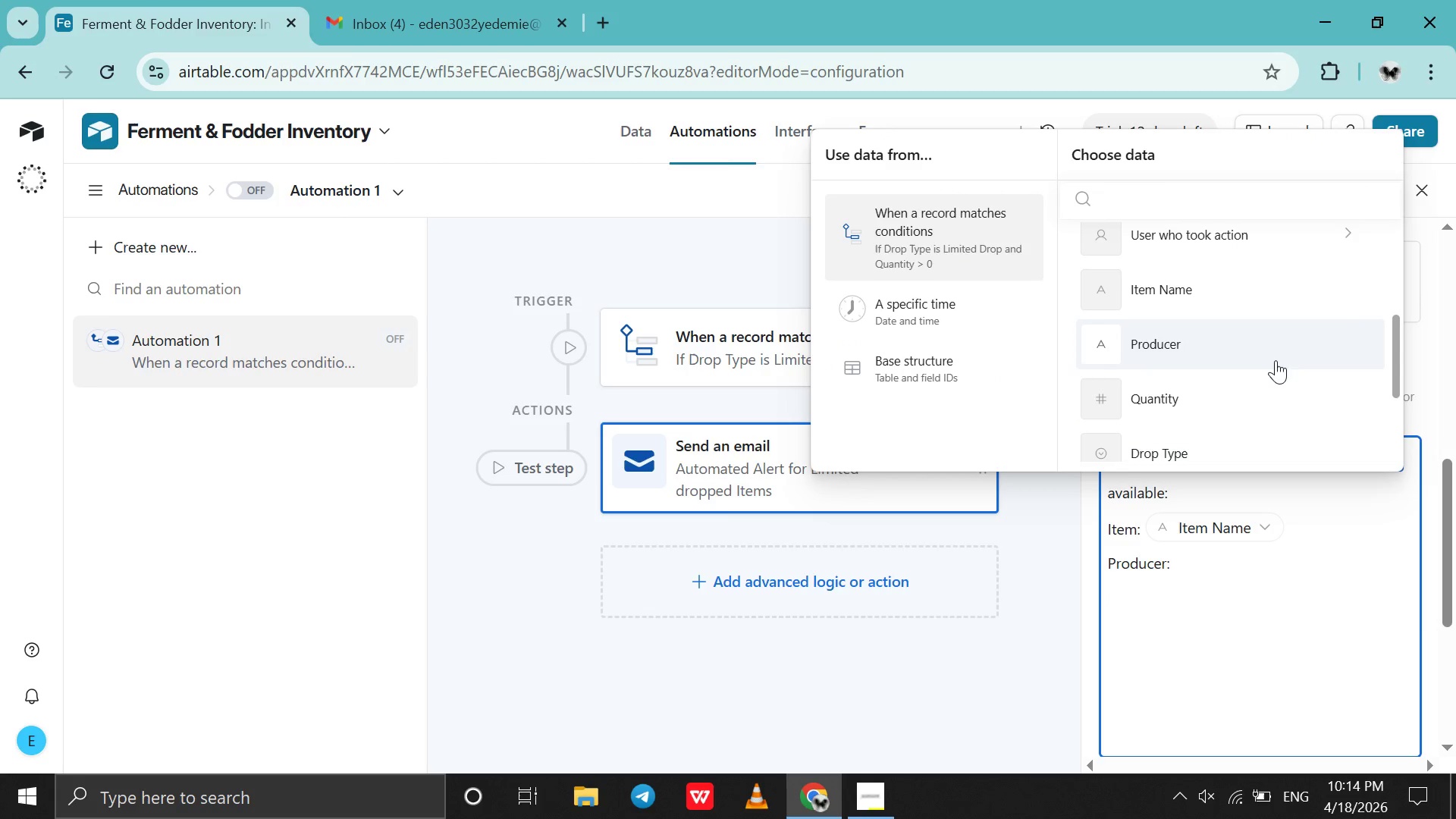 
left_click([1276, 360])
 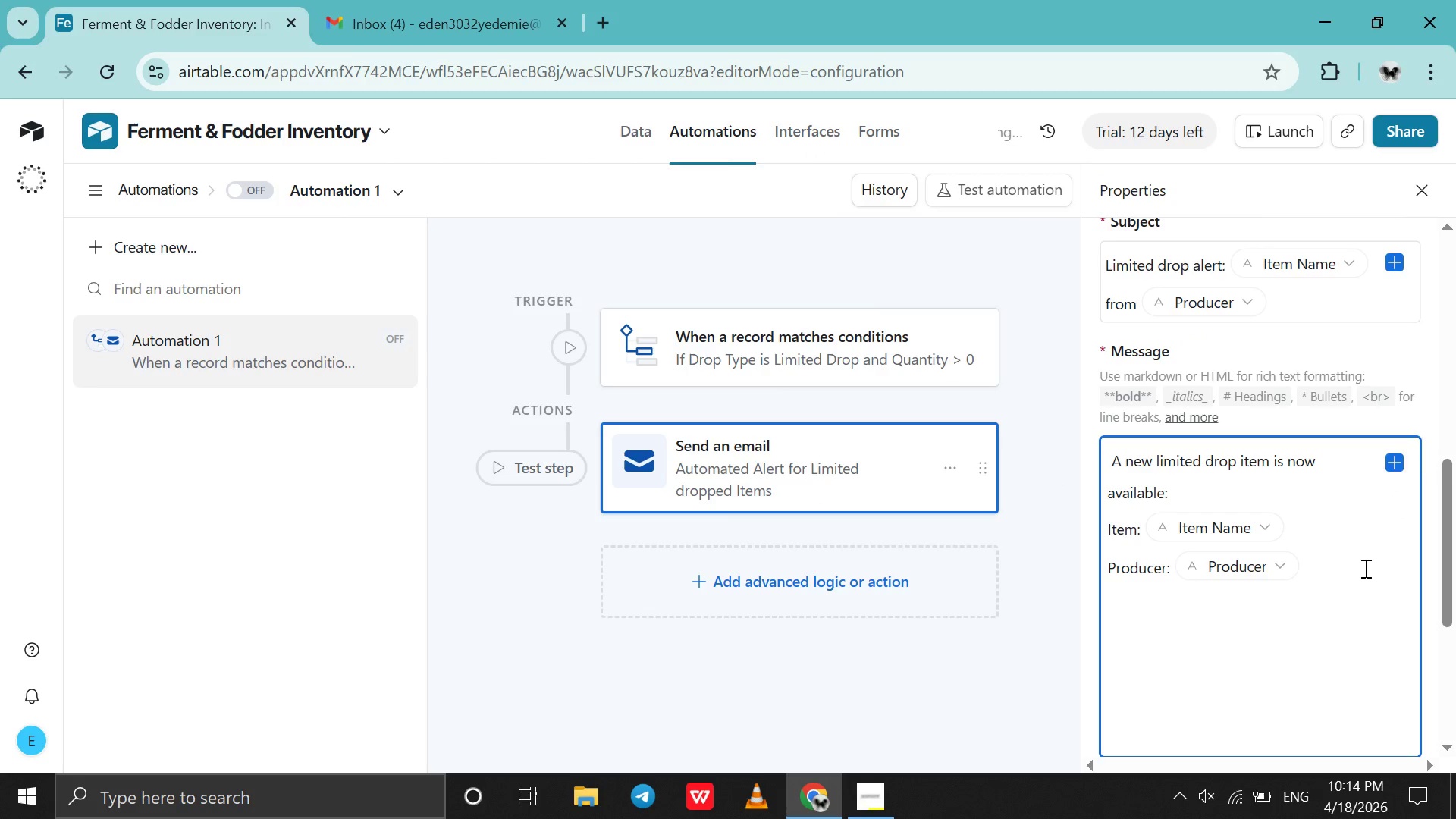 
key(Shift+ShiftRight)
 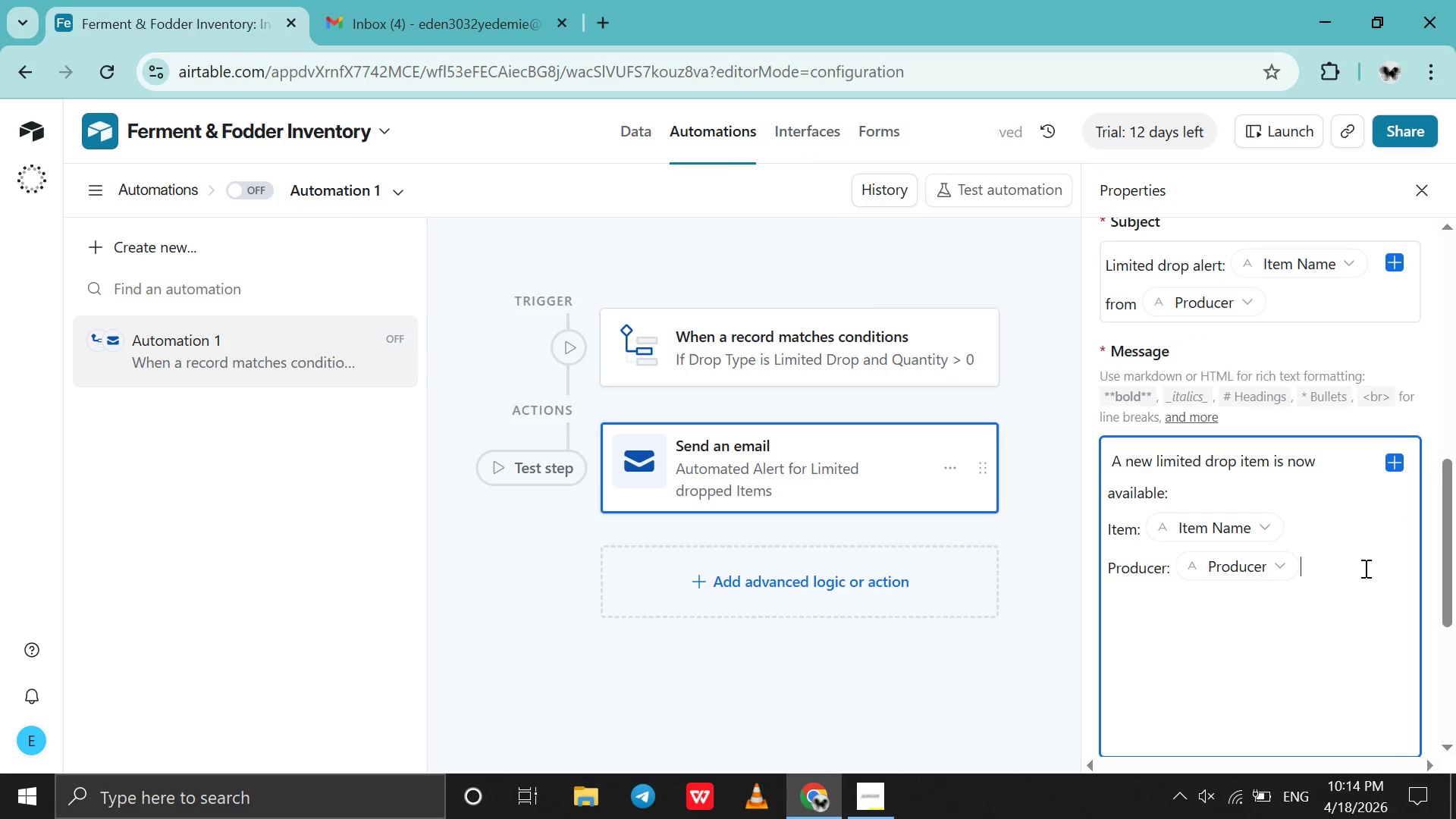 
key(Shift+Enter)
 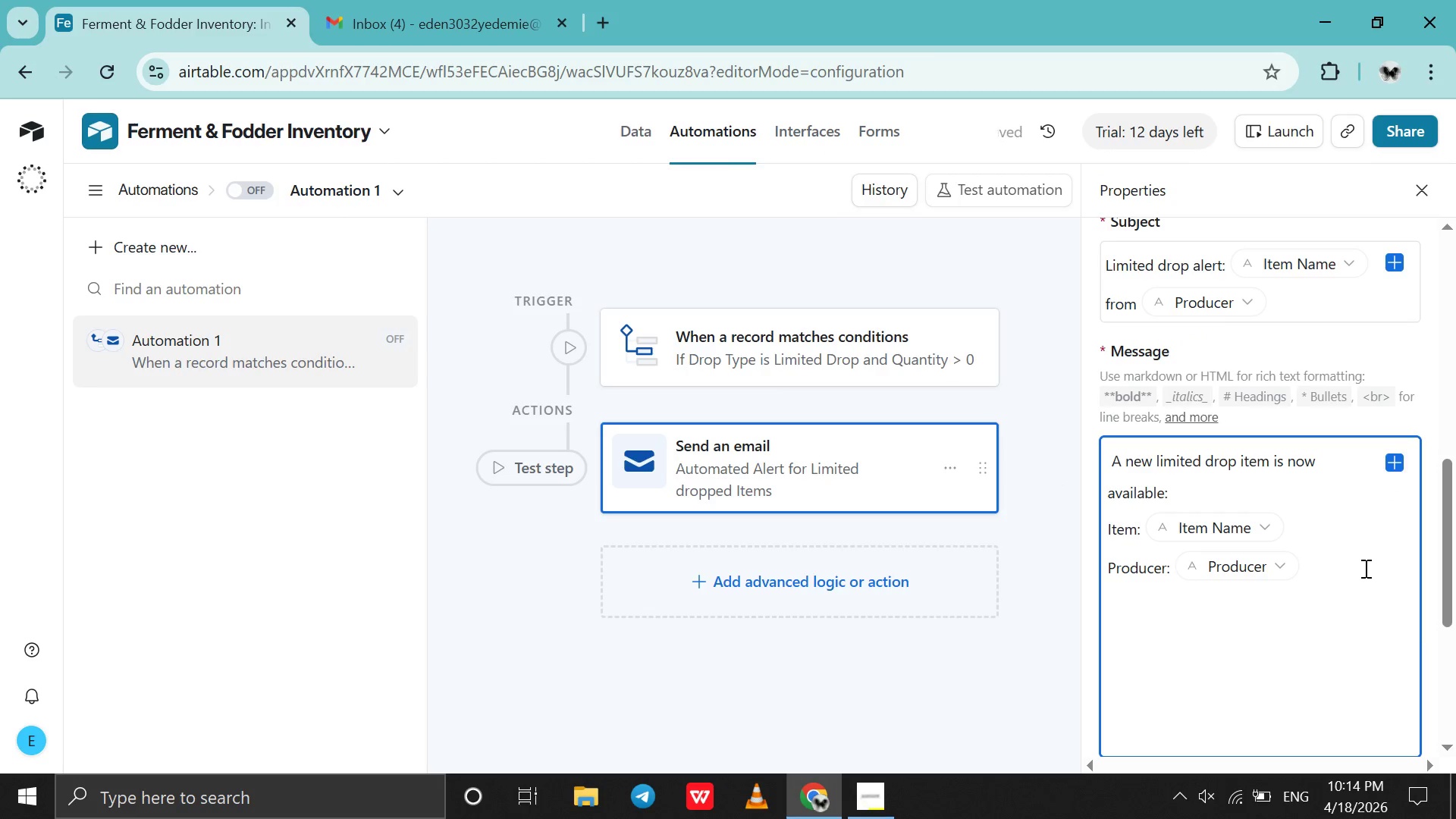 
type(Quantity: )
 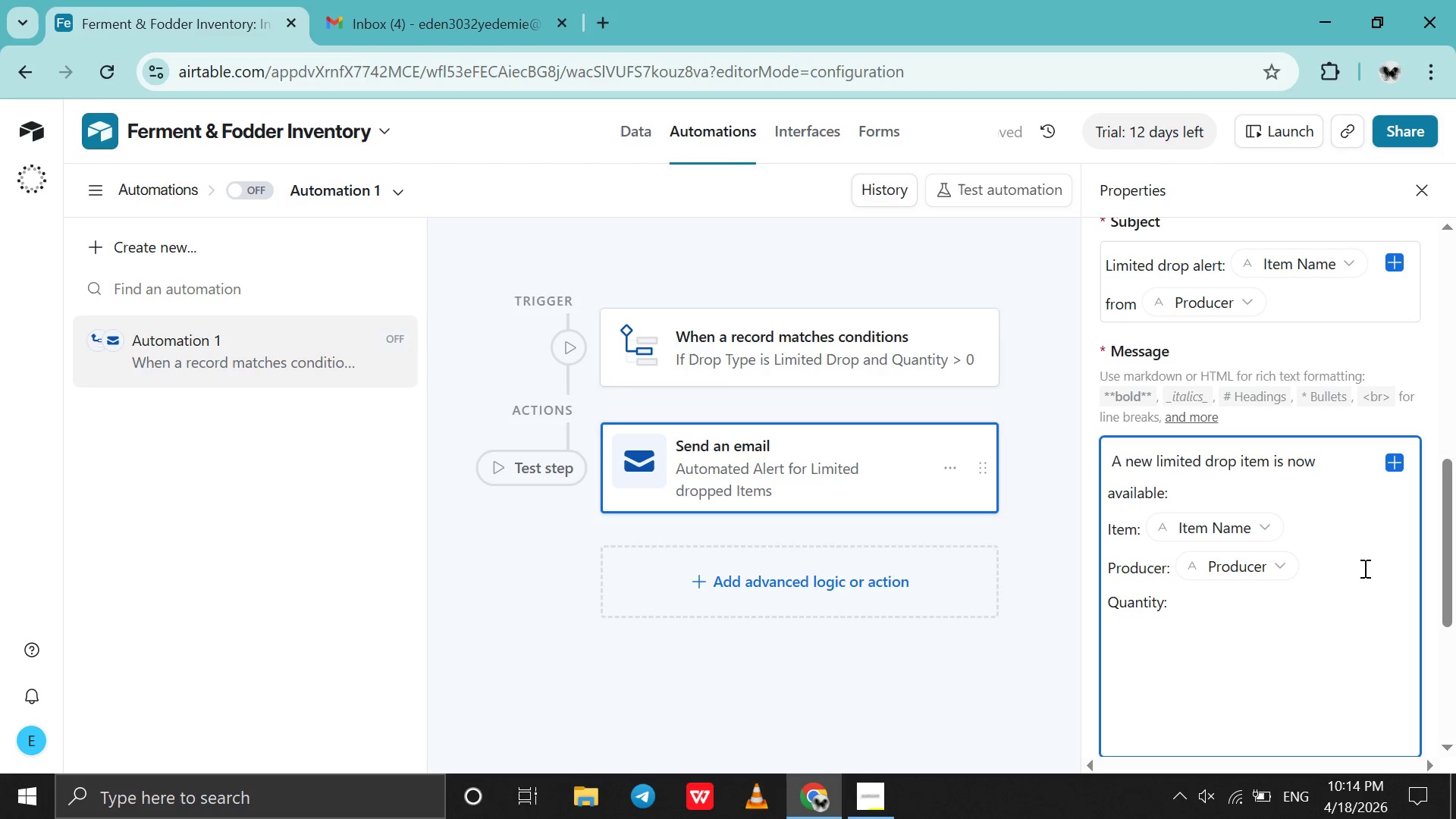 
left_click([1399, 466])
 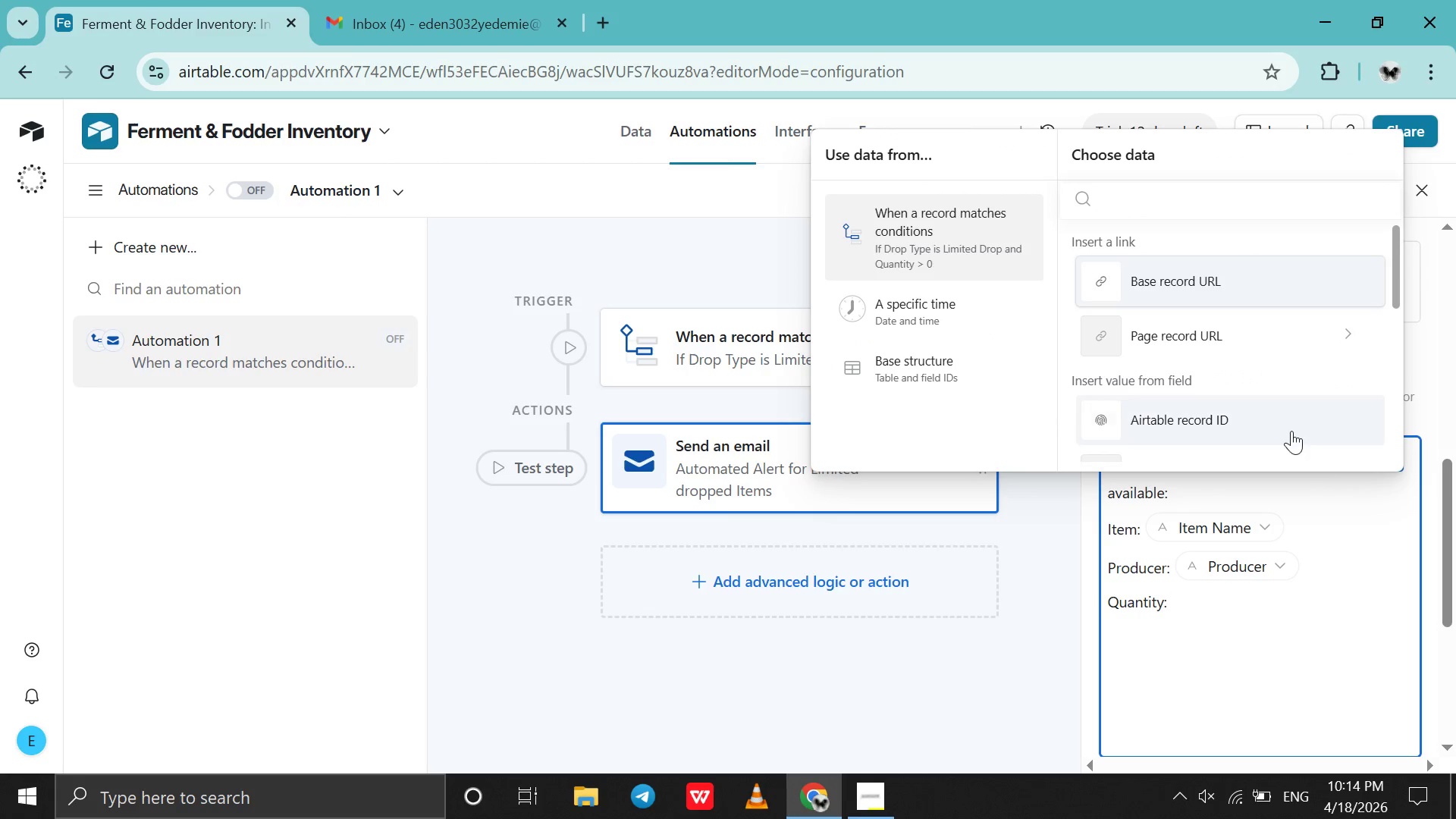 
scroll: coordinate [1291, 430], scroll_direction: down, amount: 2.0
 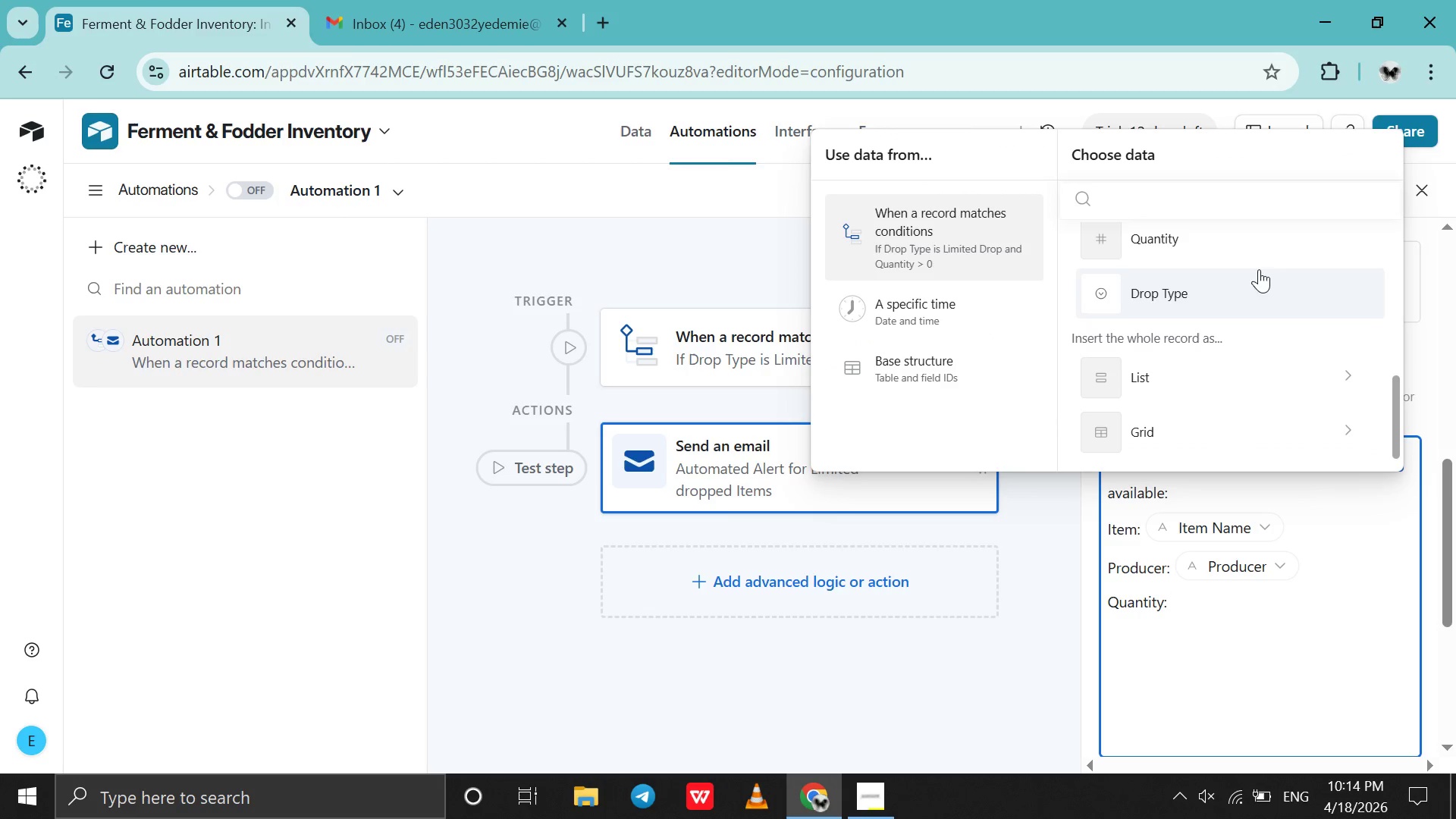 
left_click([1257, 262])
 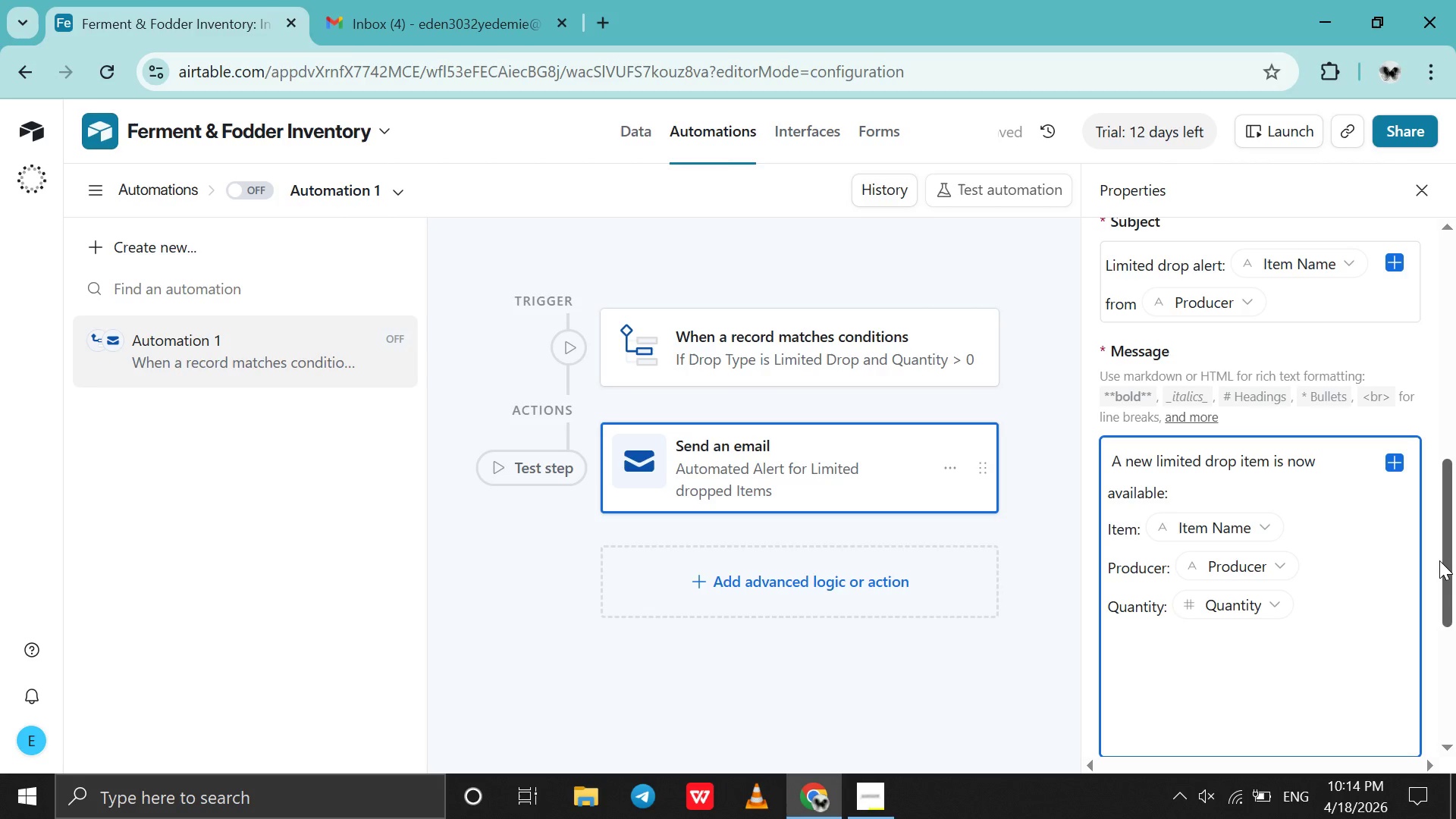 
key(Shift+ShiftRight)
 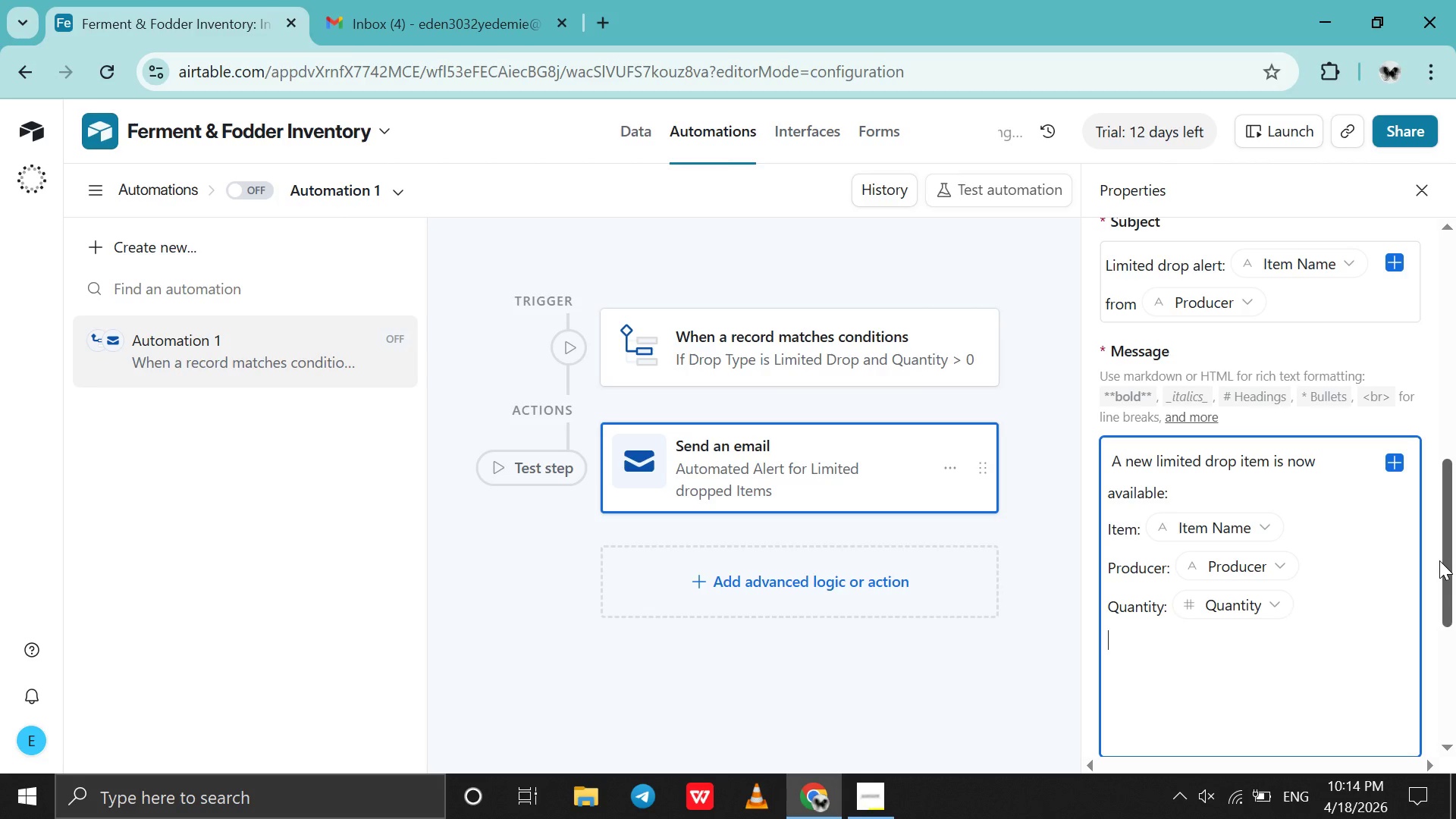 
key(Shift+Enter)
 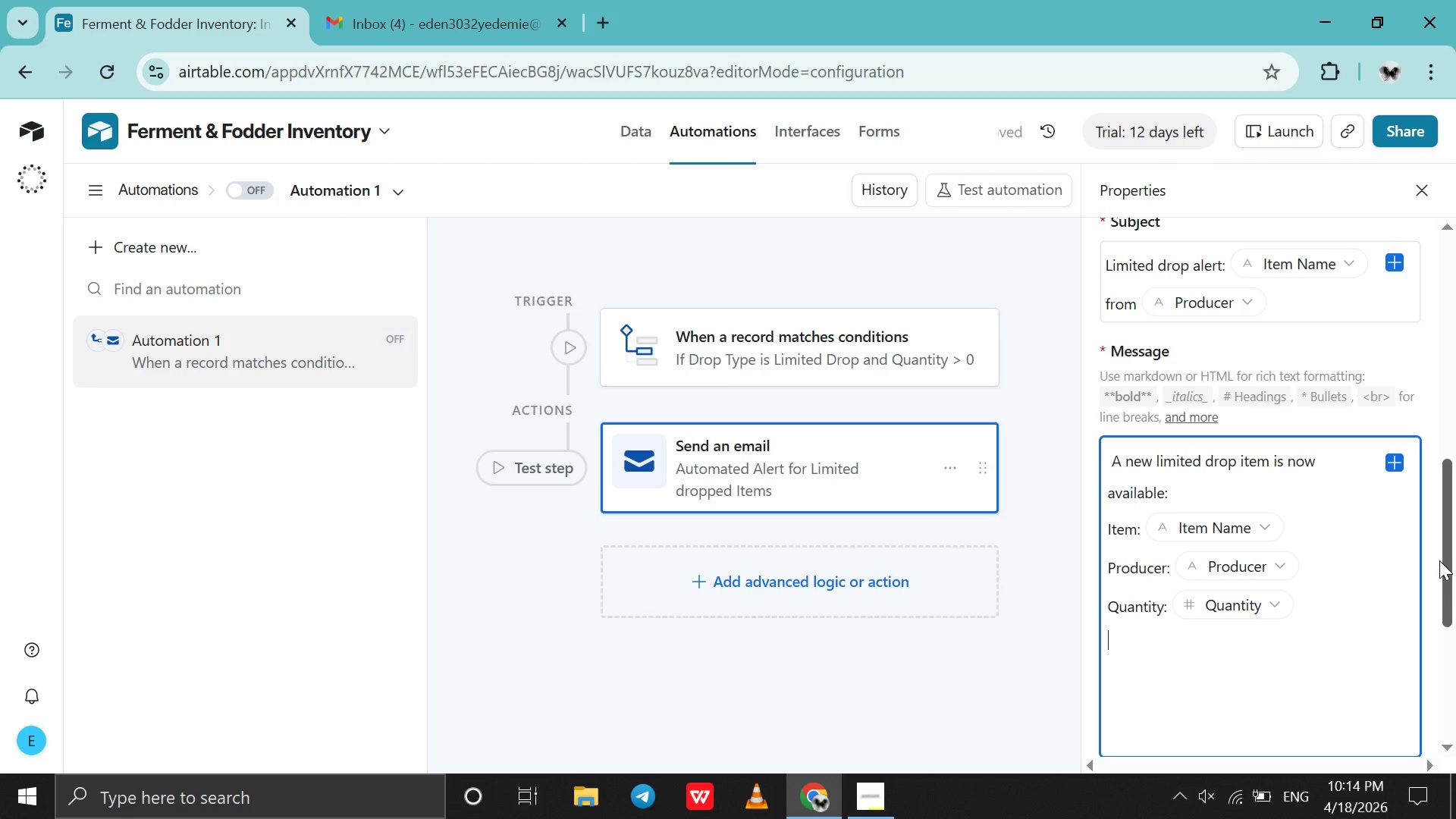 
type(This item is marked as a limited drop and)
 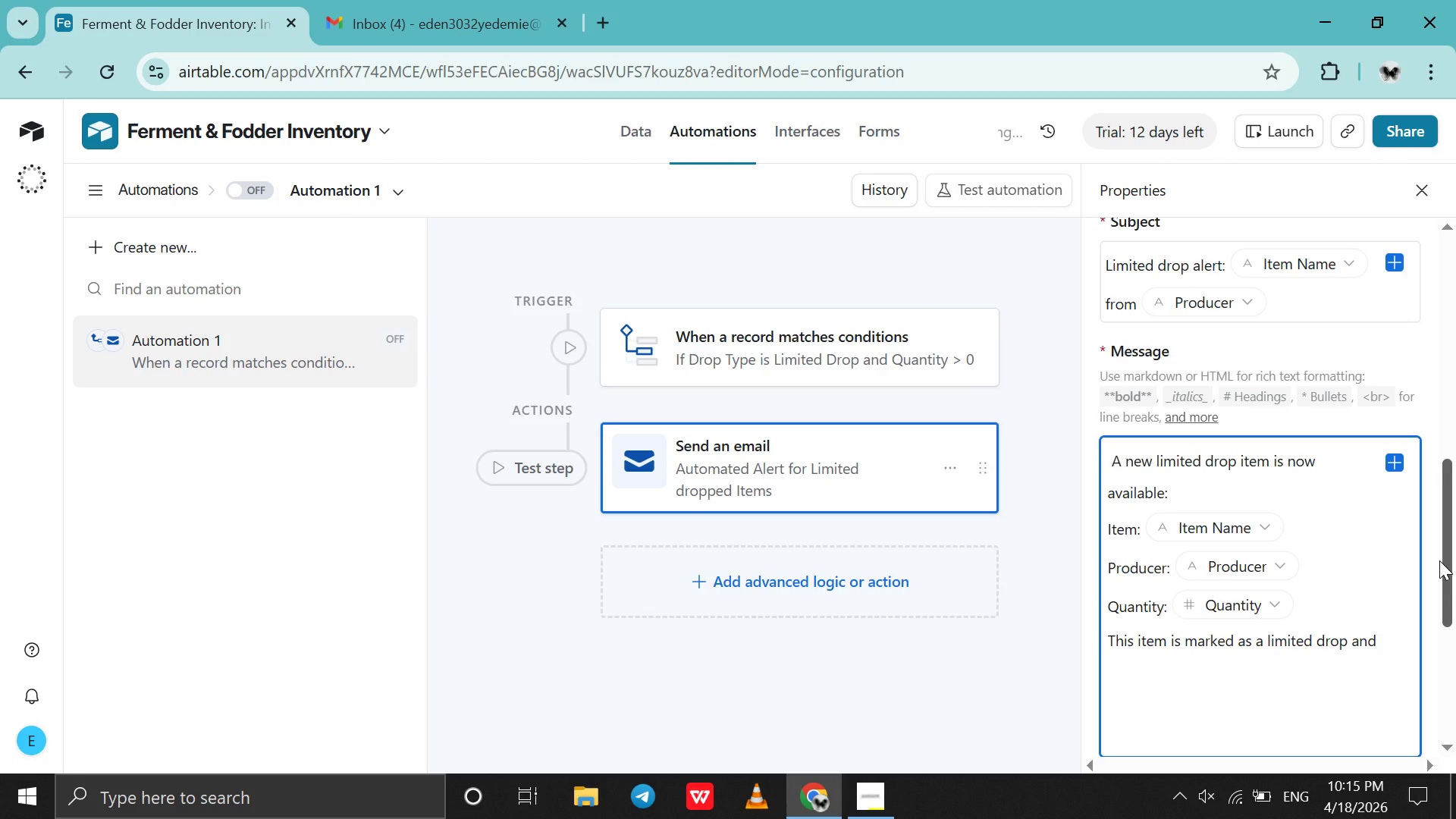 
hold_key(key=ArrowLeft, duration=0.67)
 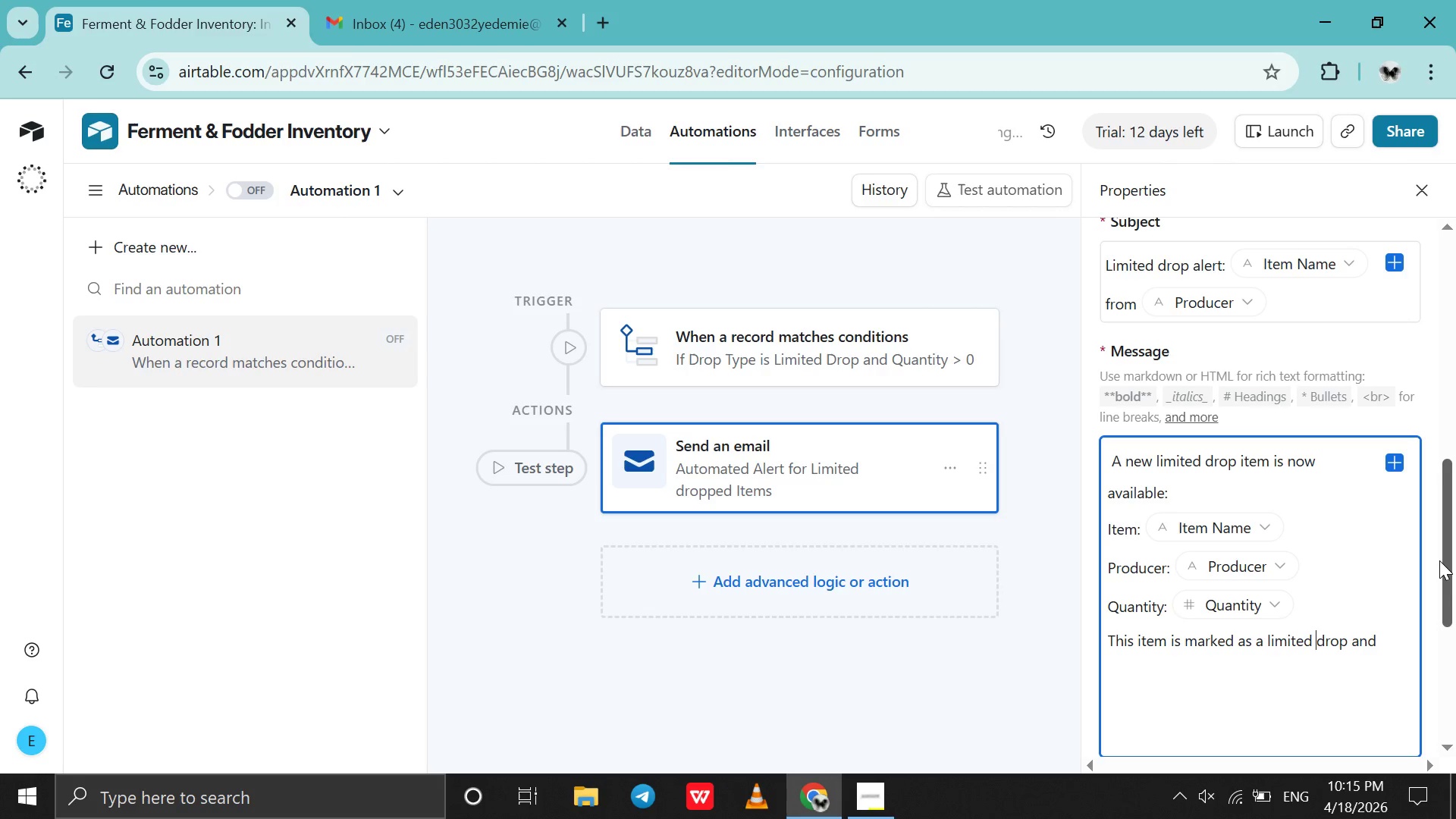 
hold_key(key=ArrowLeft, duration=0.69)
 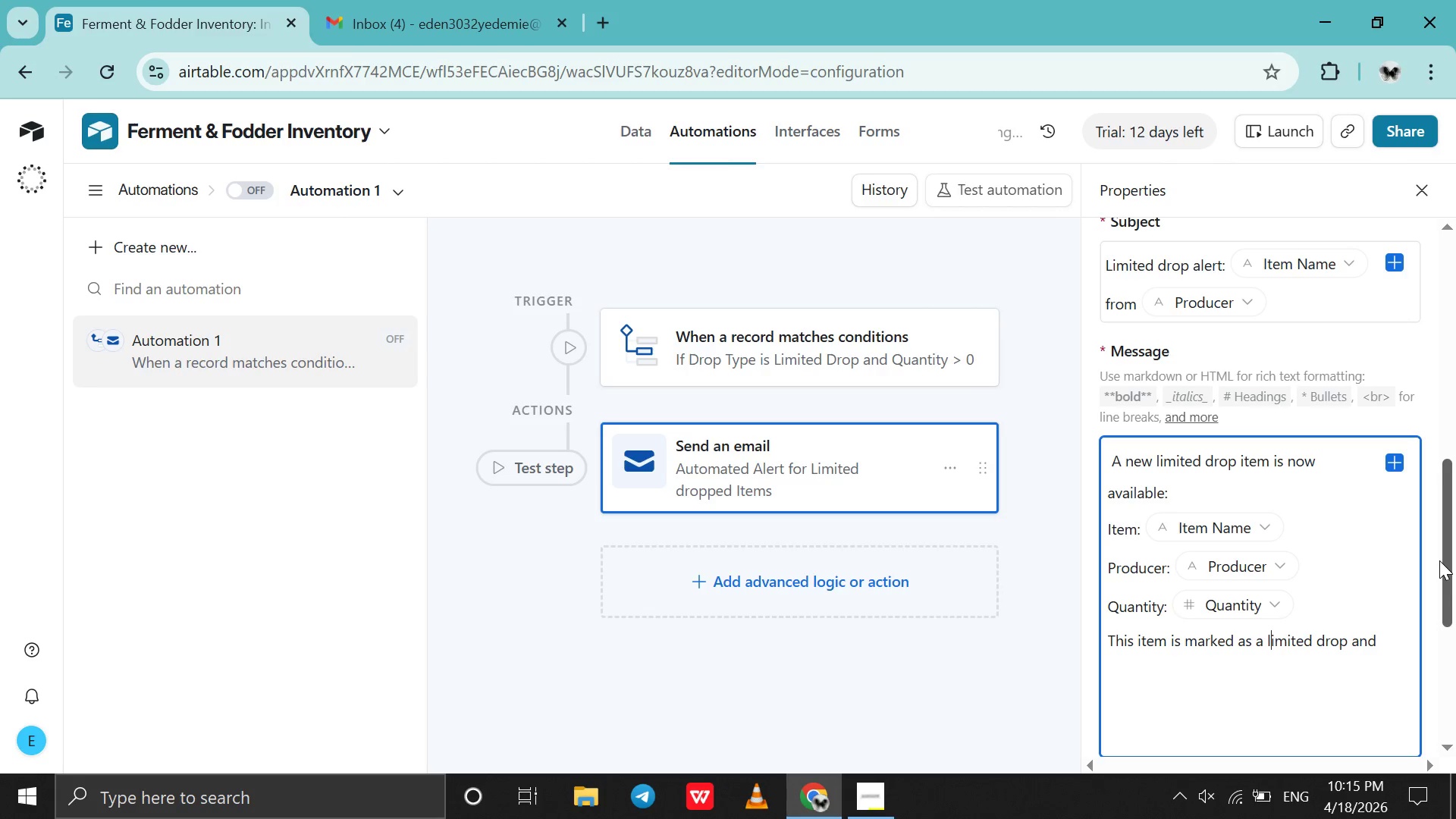 
key(ArrowLeft)
 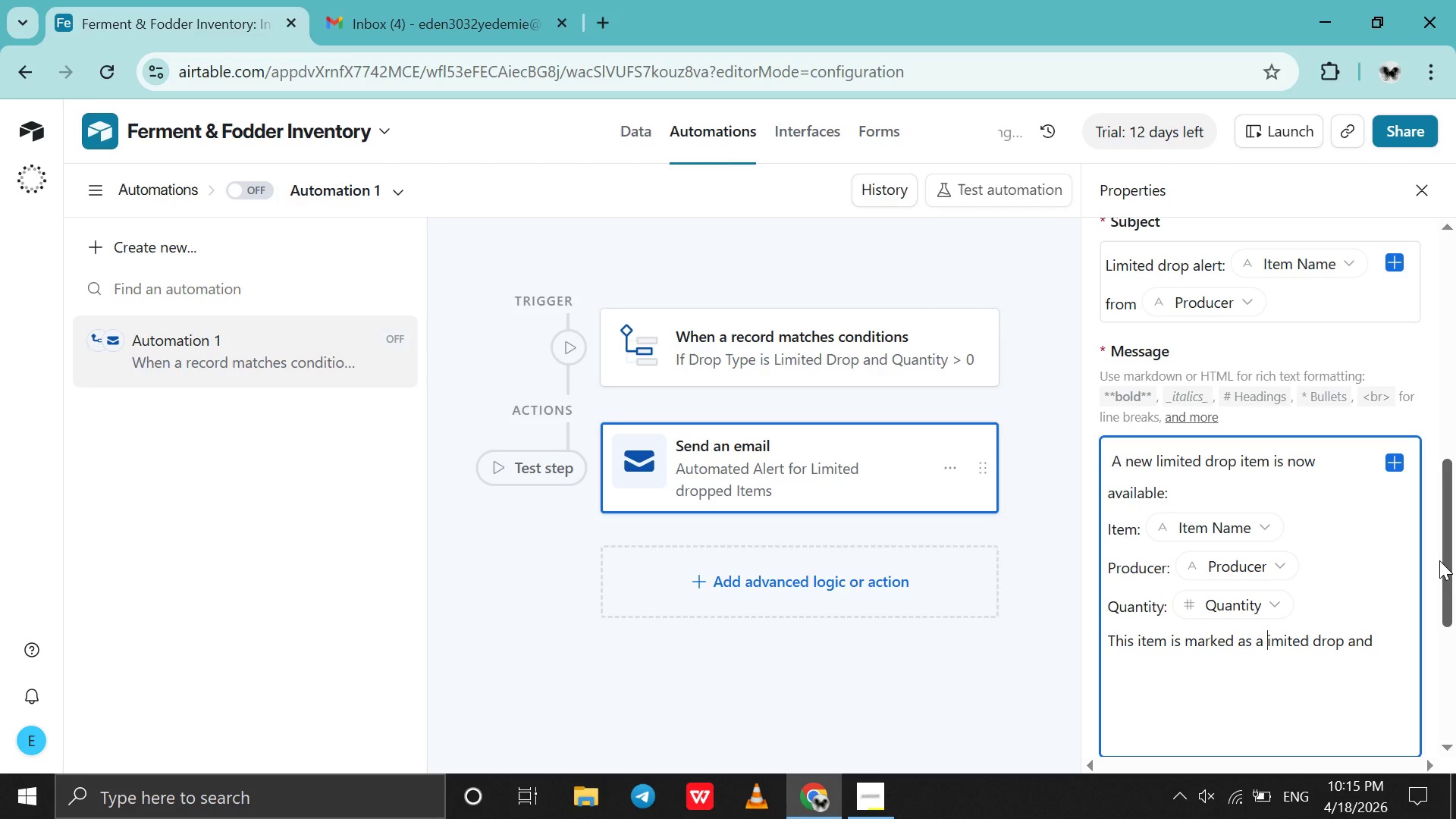 
key(Backspace)